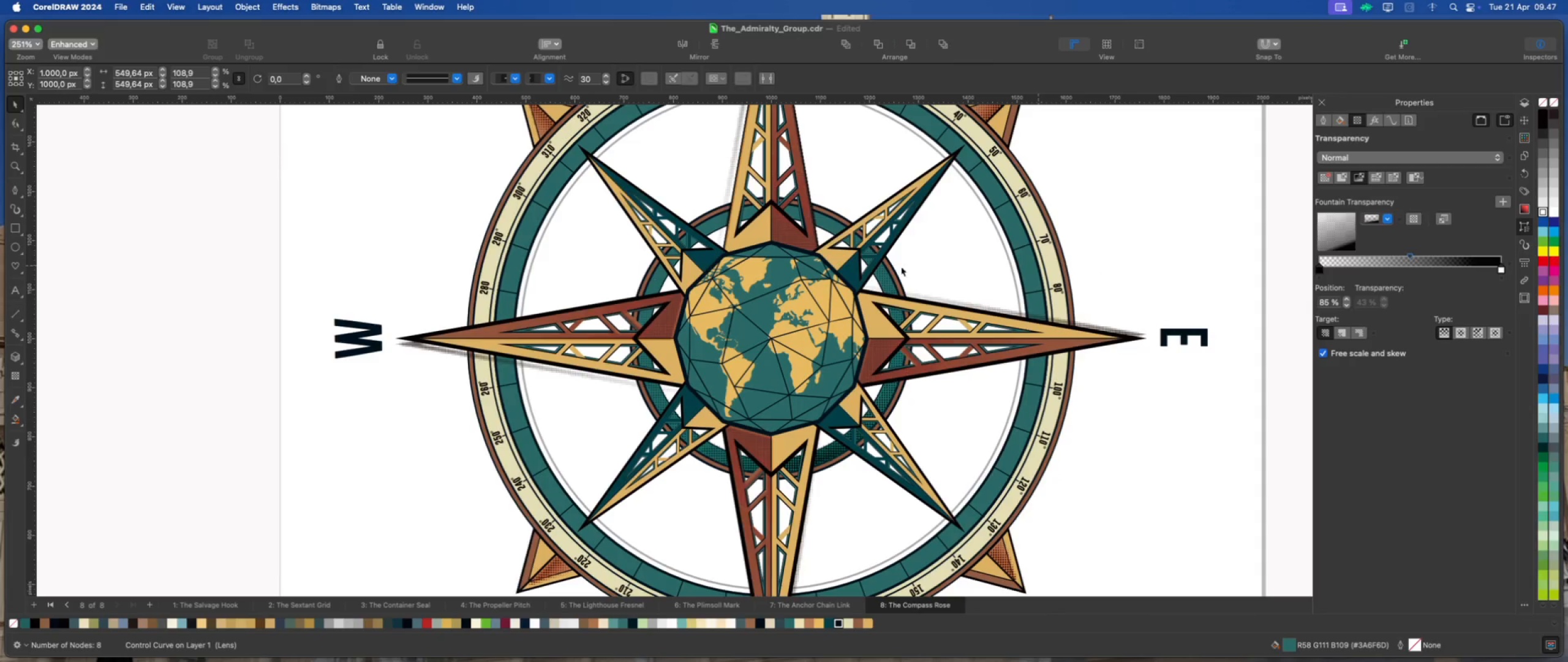 
scroll: coordinate [803, 268], scroll_direction: down, amount: 4.0
 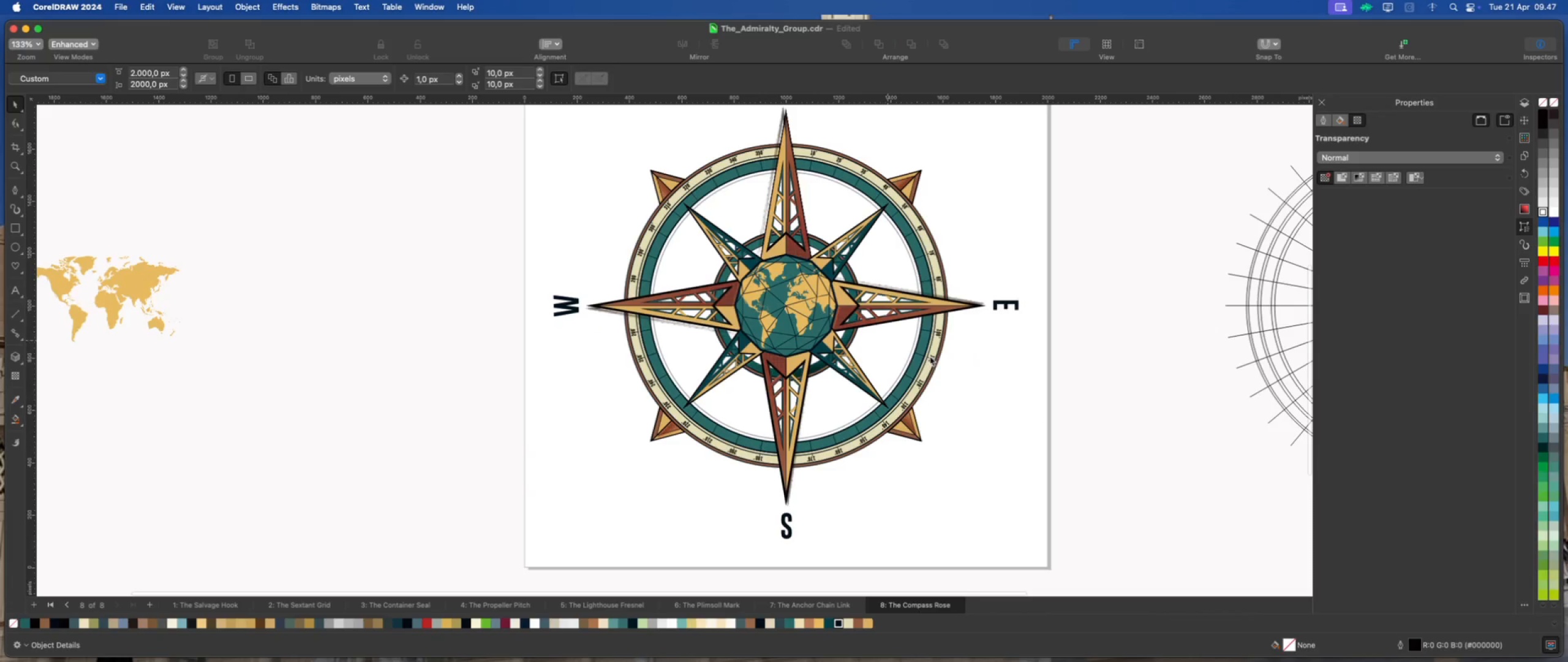 
left_click([978, 368])
 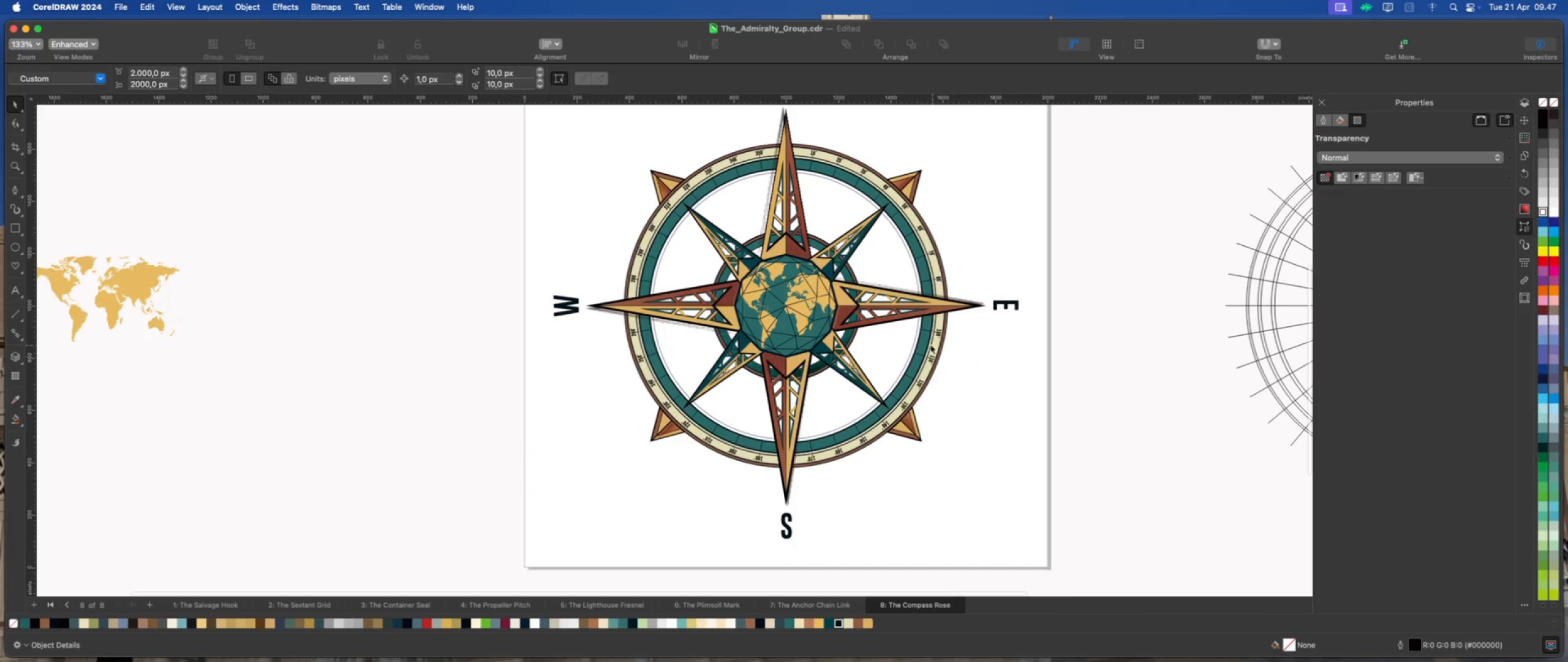 
left_click([925, 342])
 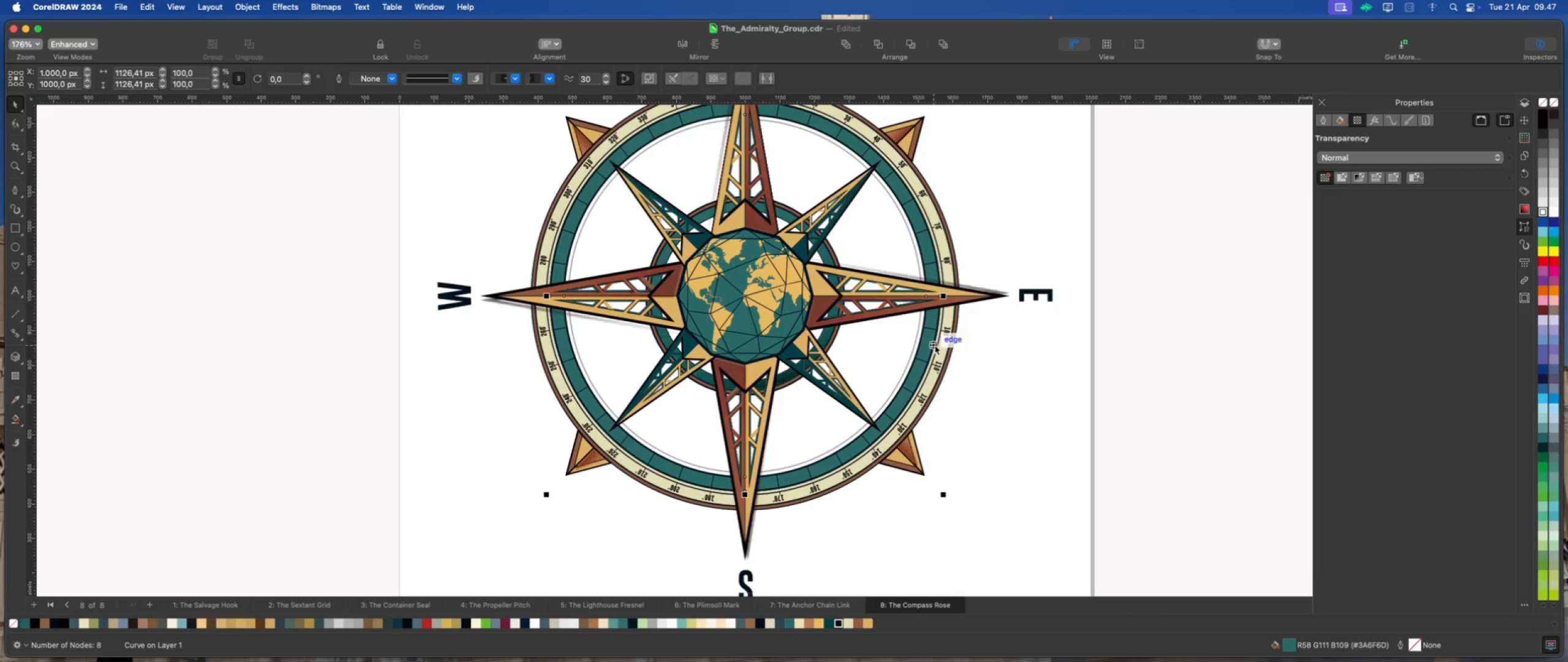 
scroll: coordinate [913, 336], scroll_direction: up, amount: 2.0
 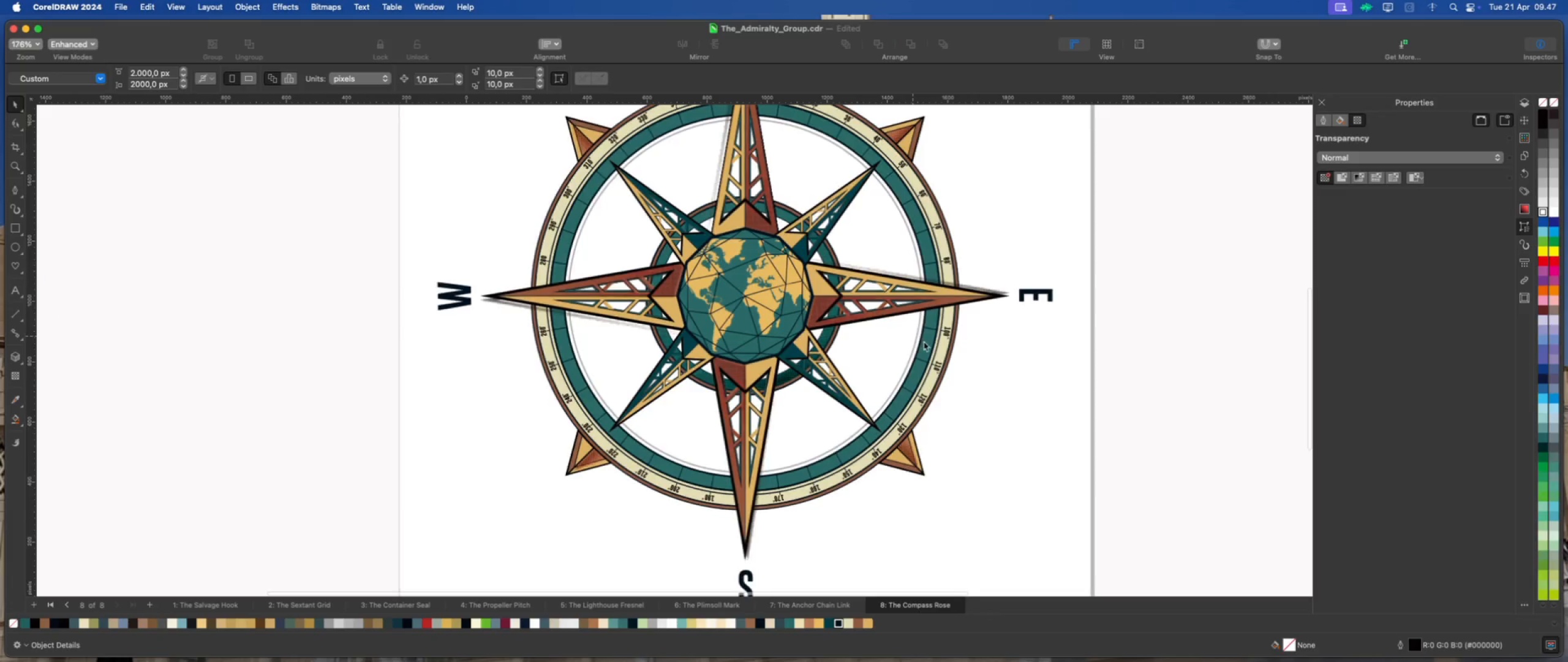 
left_click([1031, 350])
 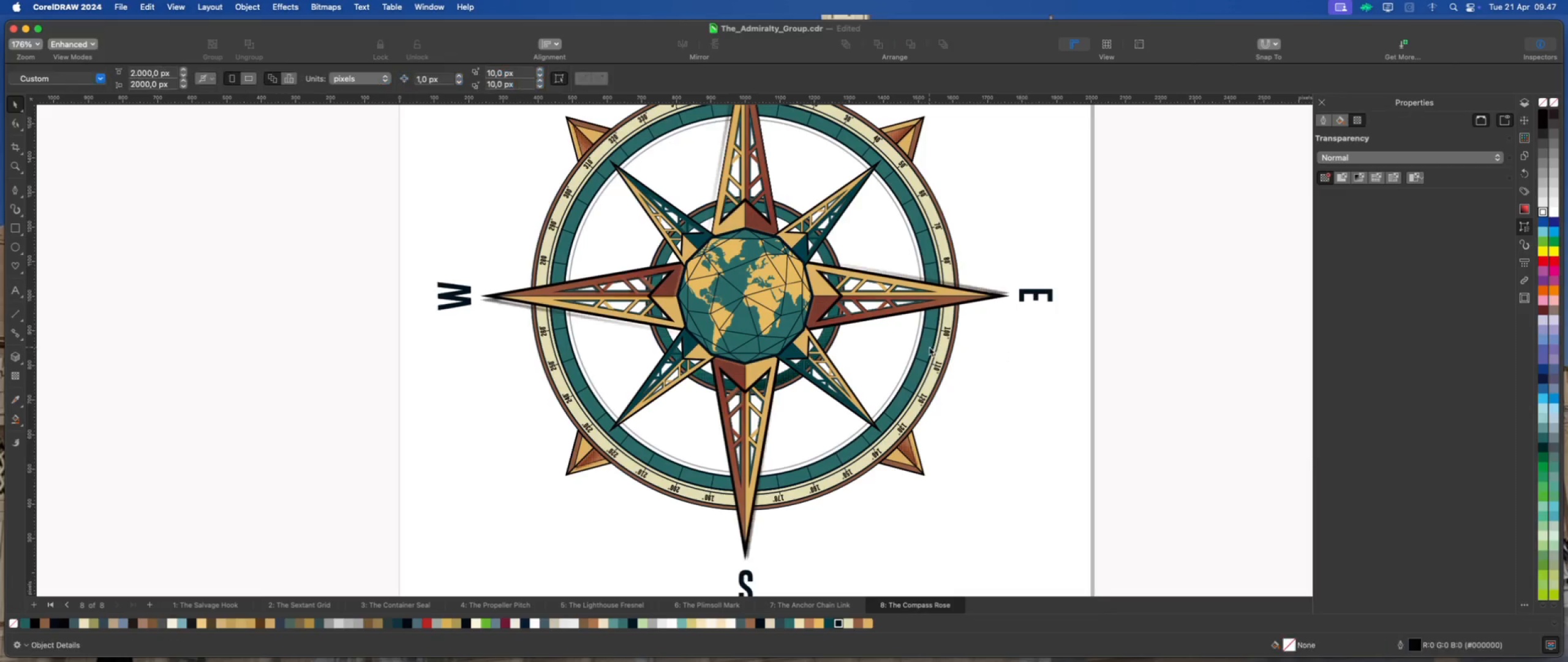 
left_click([926, 345])
 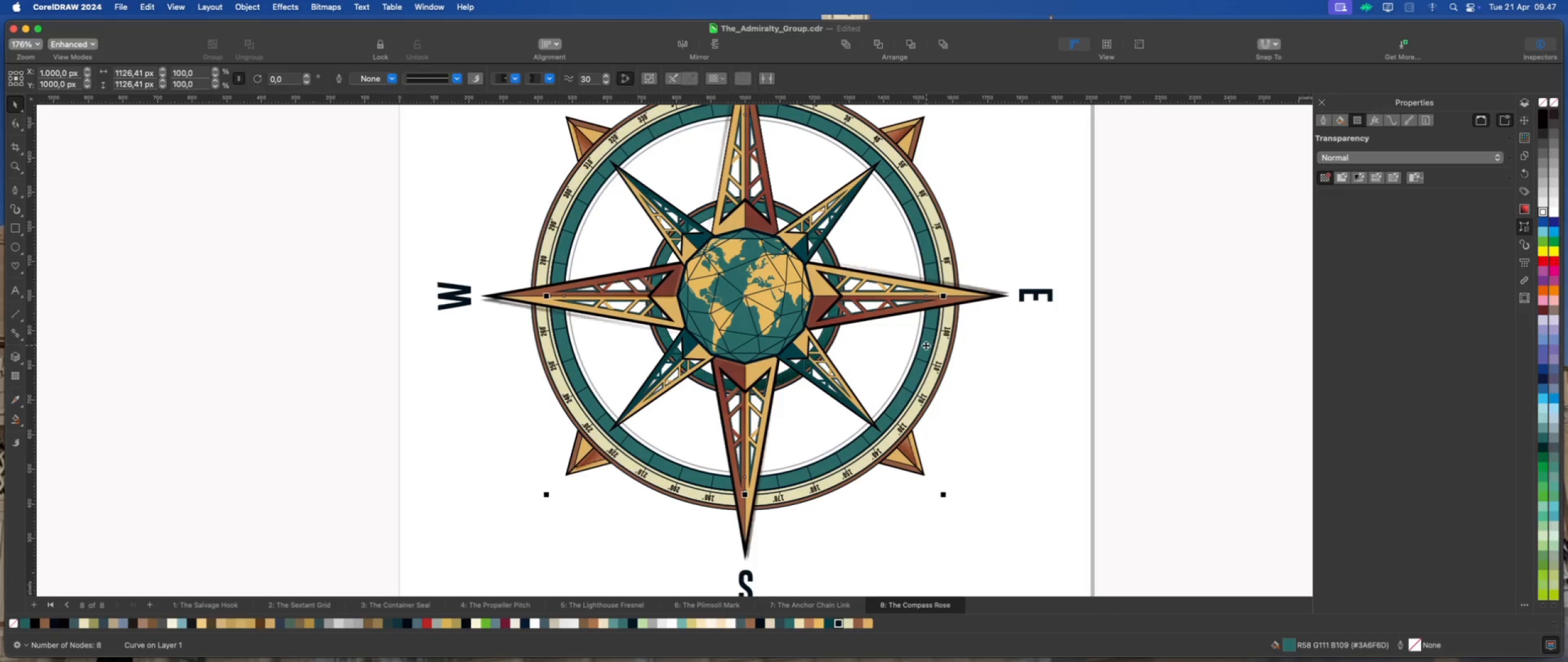 
left_click_drag(start_coordinate=[925, 345], to_coordinate=[1125, 368])
 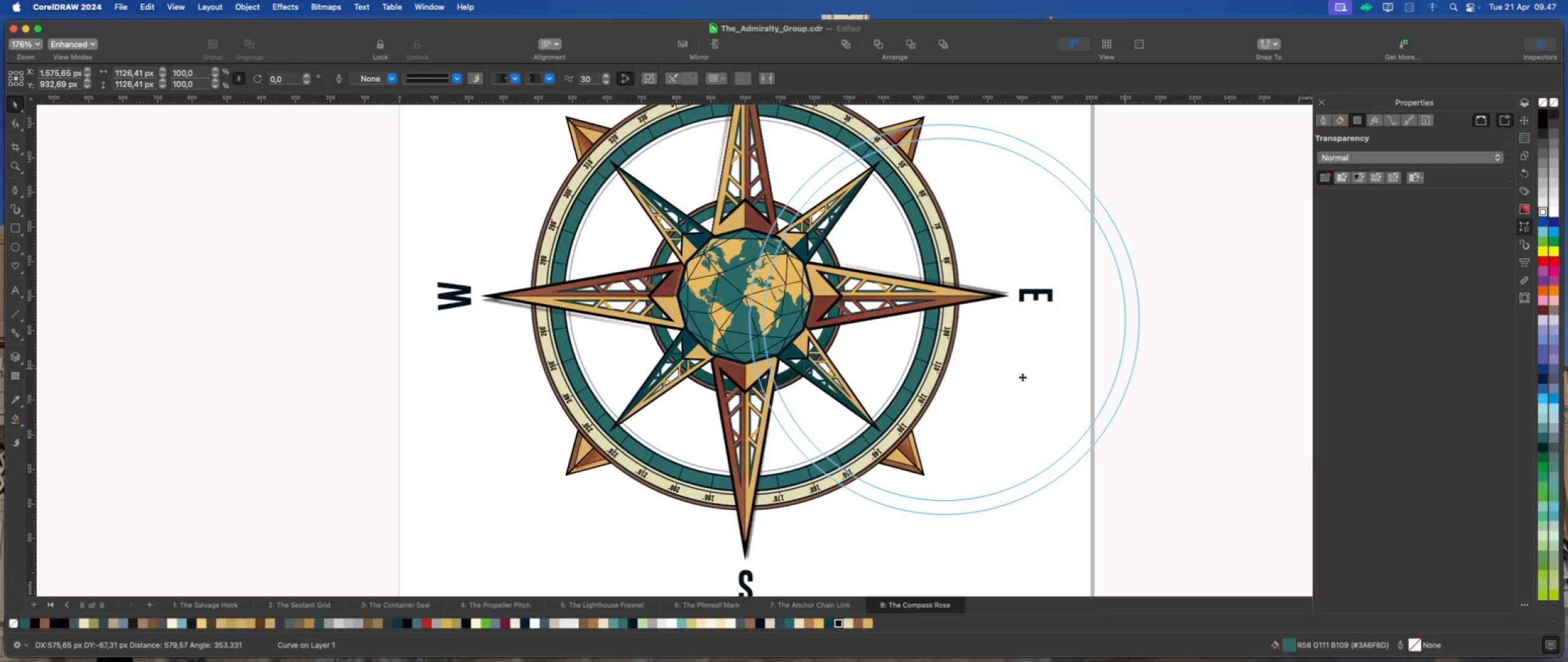 
key(Meta+Z)
 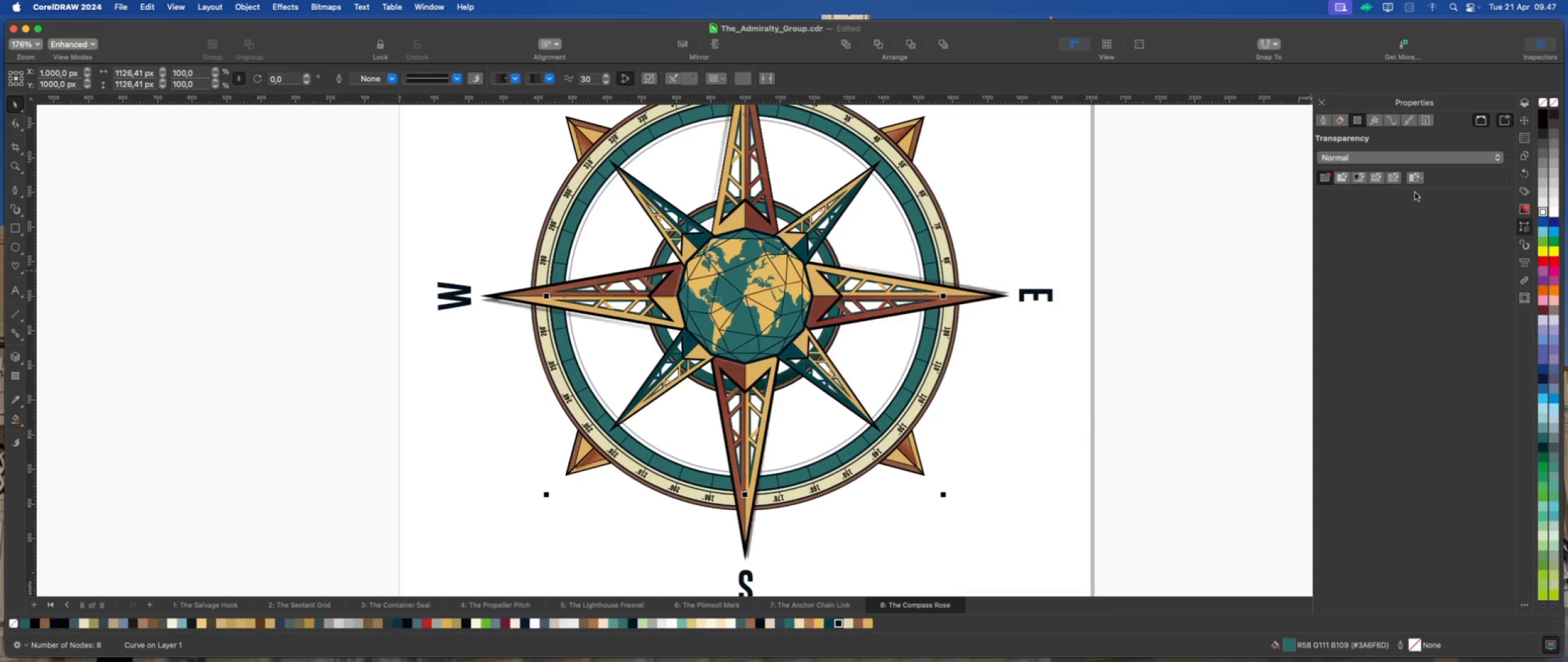 
left_click([1526, 122])
 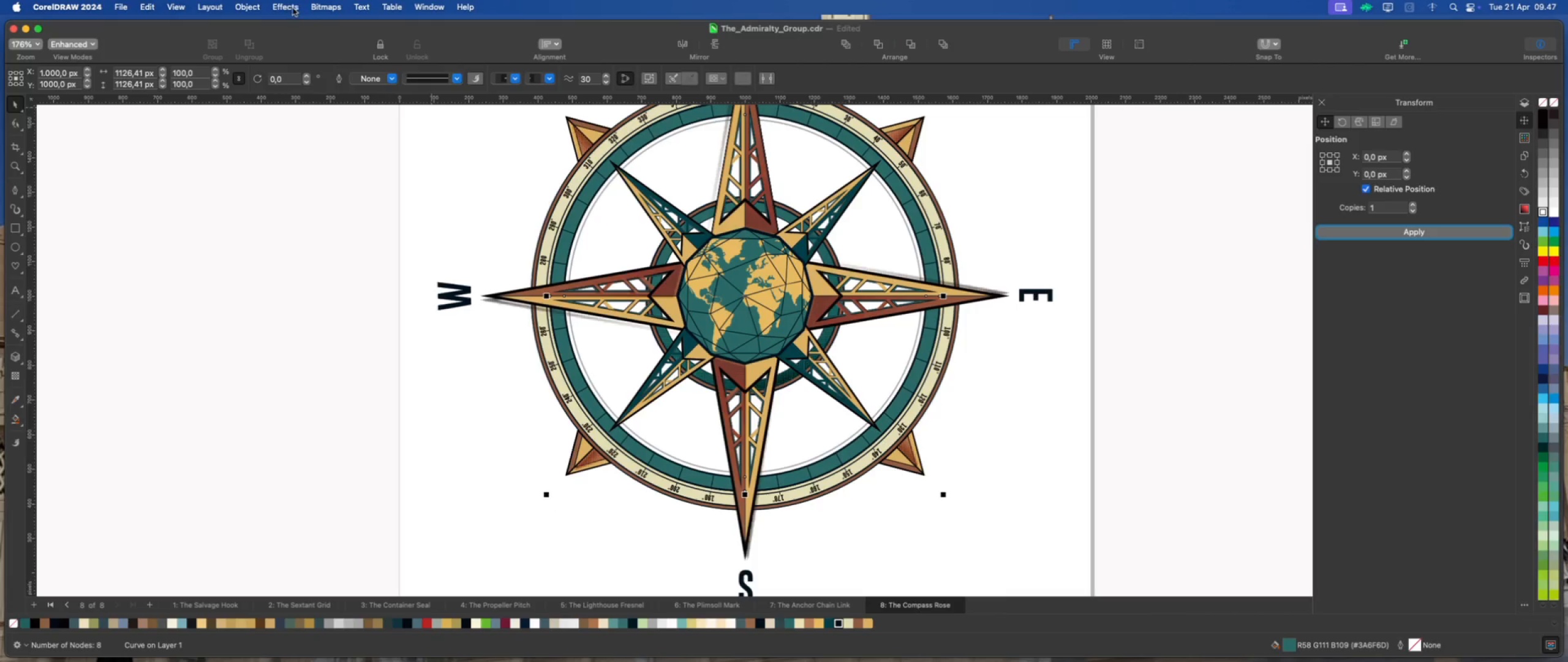 
wait(5.27)
 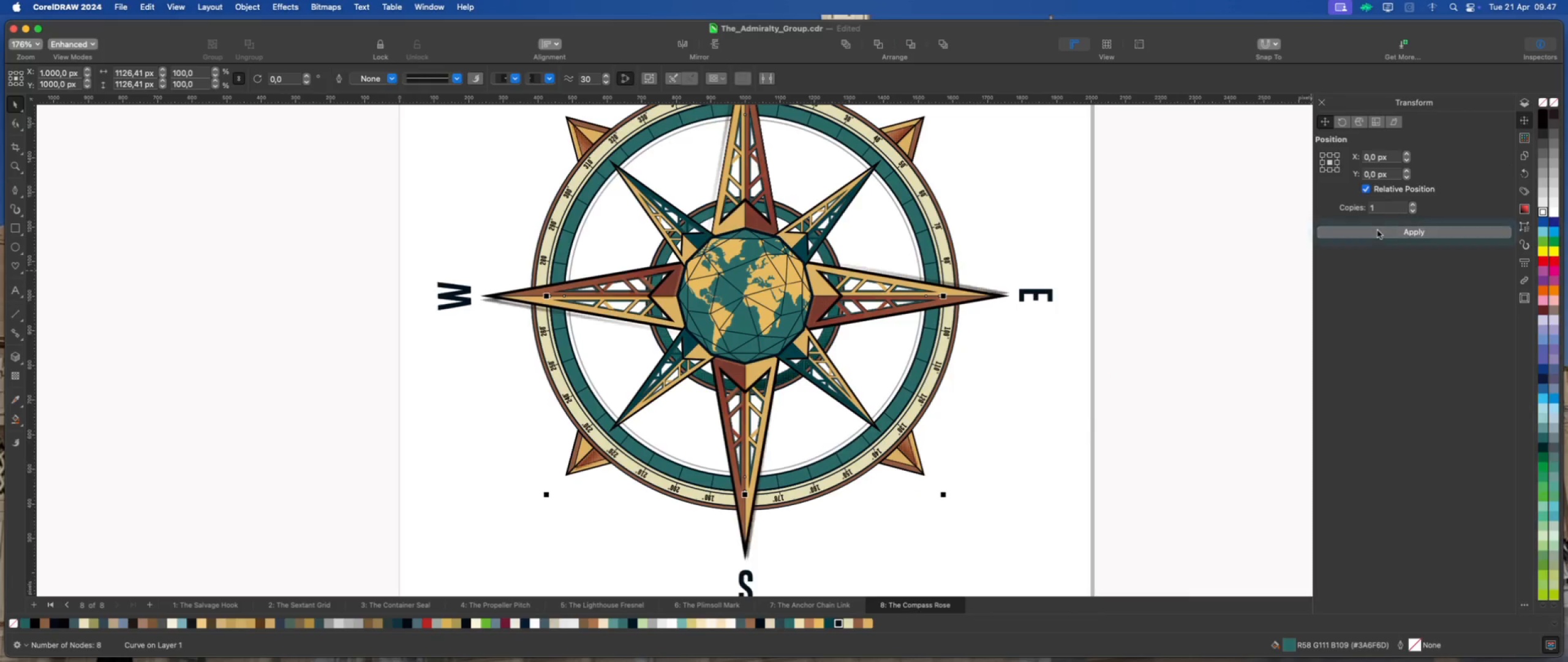 
left_click([291, 8])
 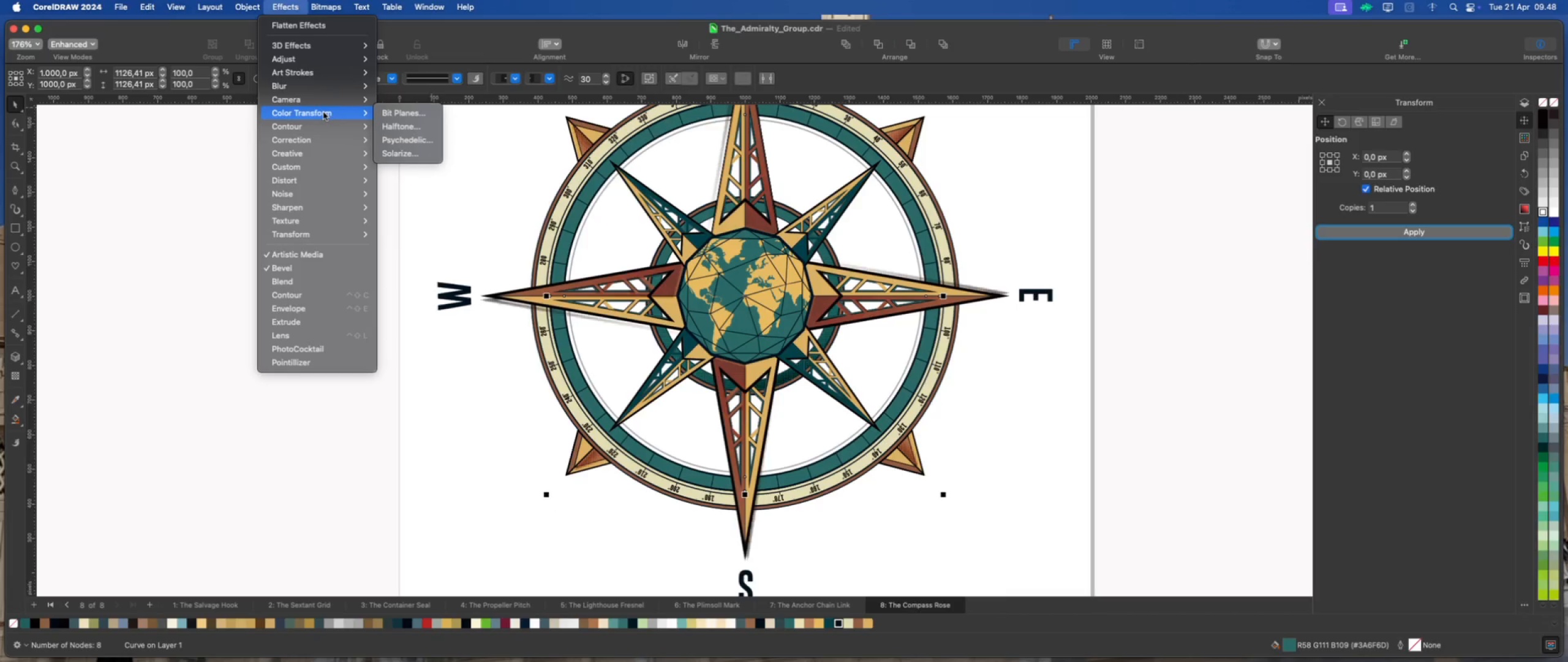 
left_click([401, 127])
 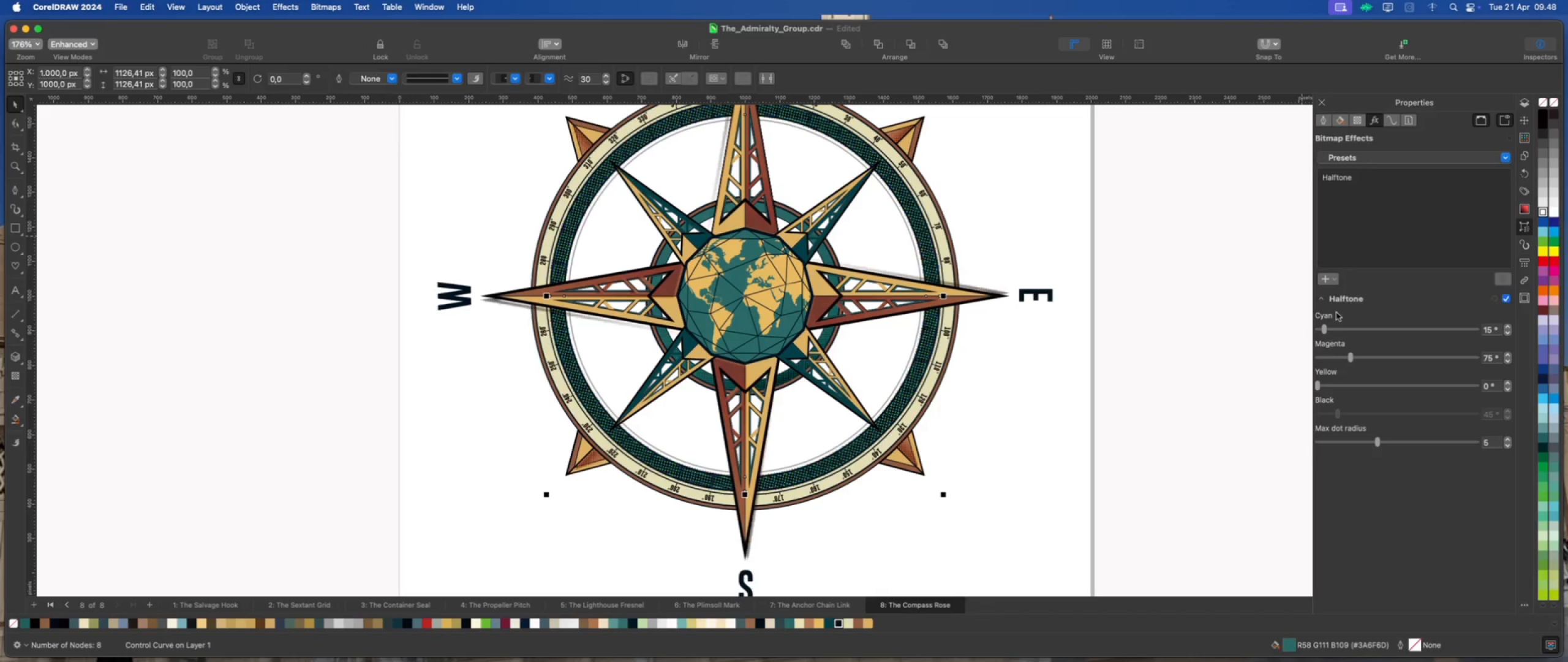 
left_click_drag(start_coordinate=[1352, 357], to_coordinate=[1298, 361])
 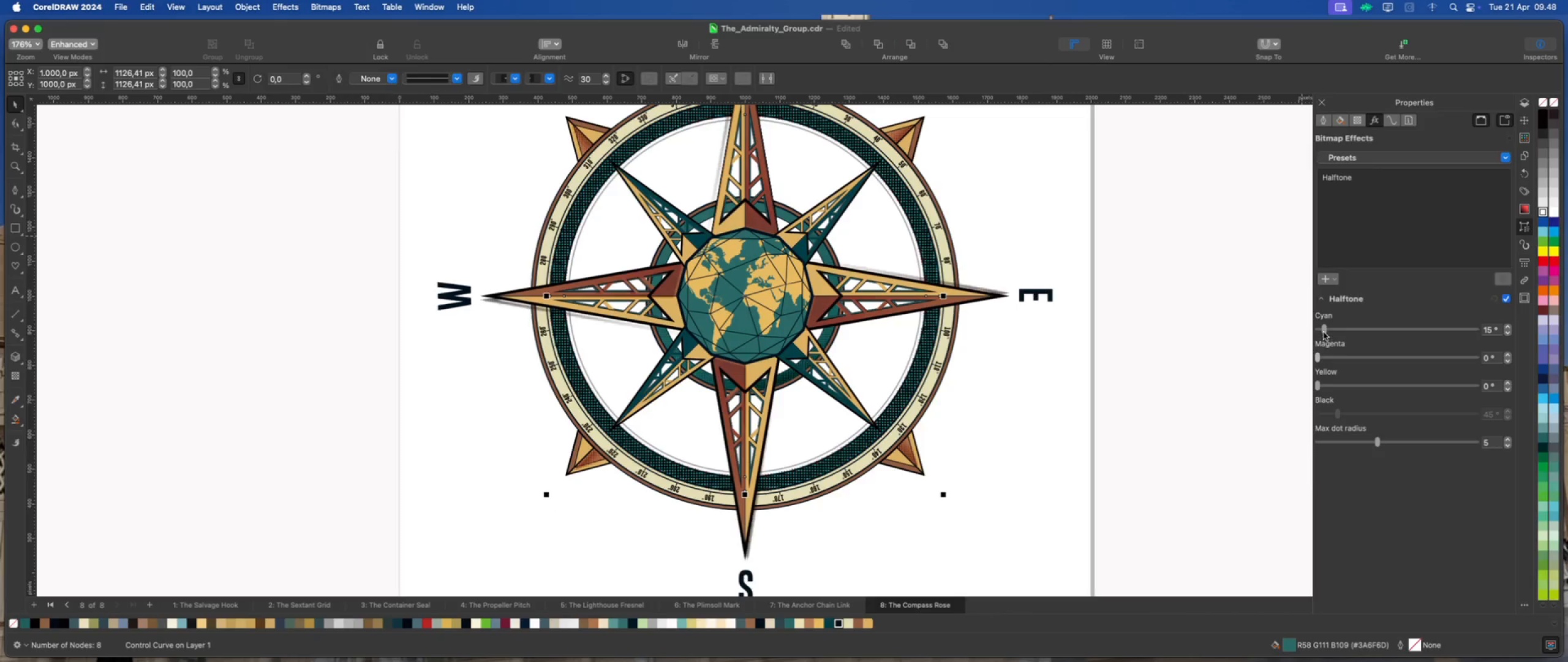 
left_click_drag(start_coordinate=[1324, 330], to_coordinate=[1283, 338])
 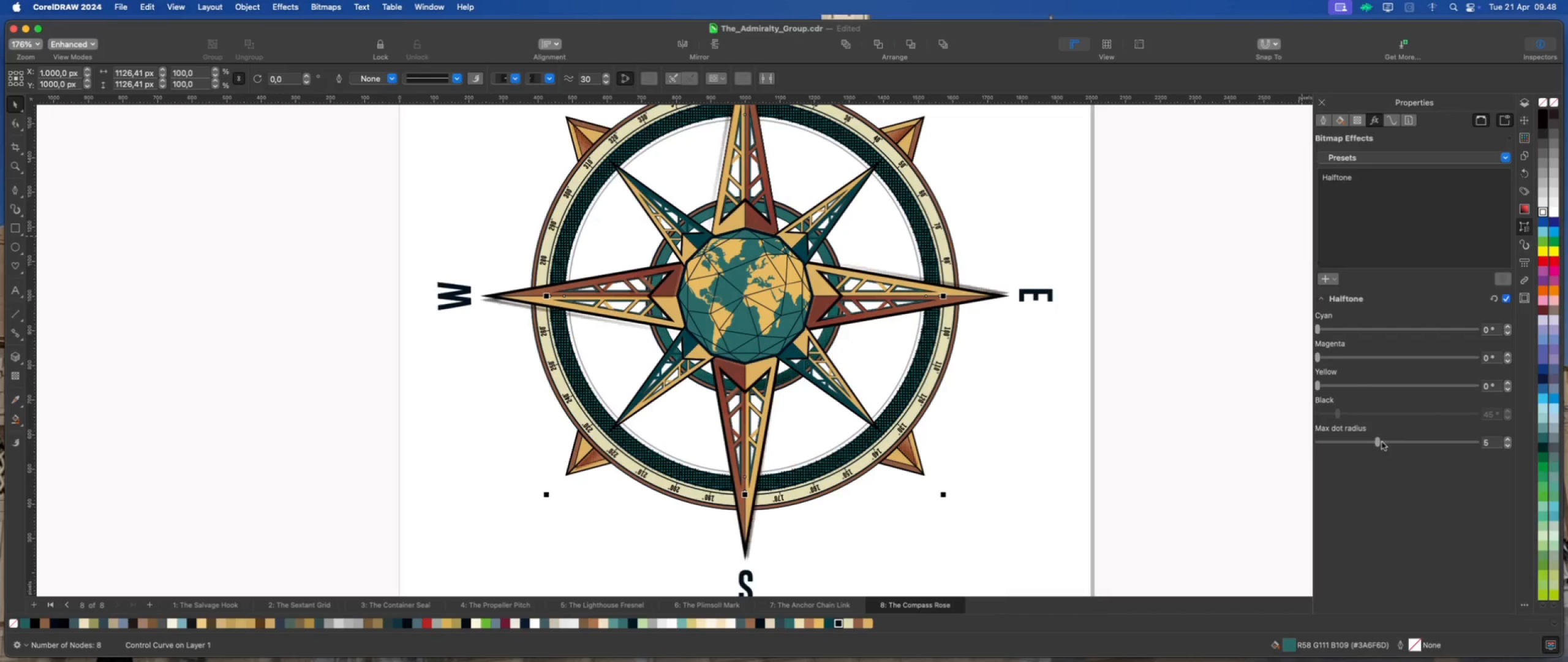 
left_click_drag(start_coordinate=[1378, 441], to_coordinate=[1331, 443])
 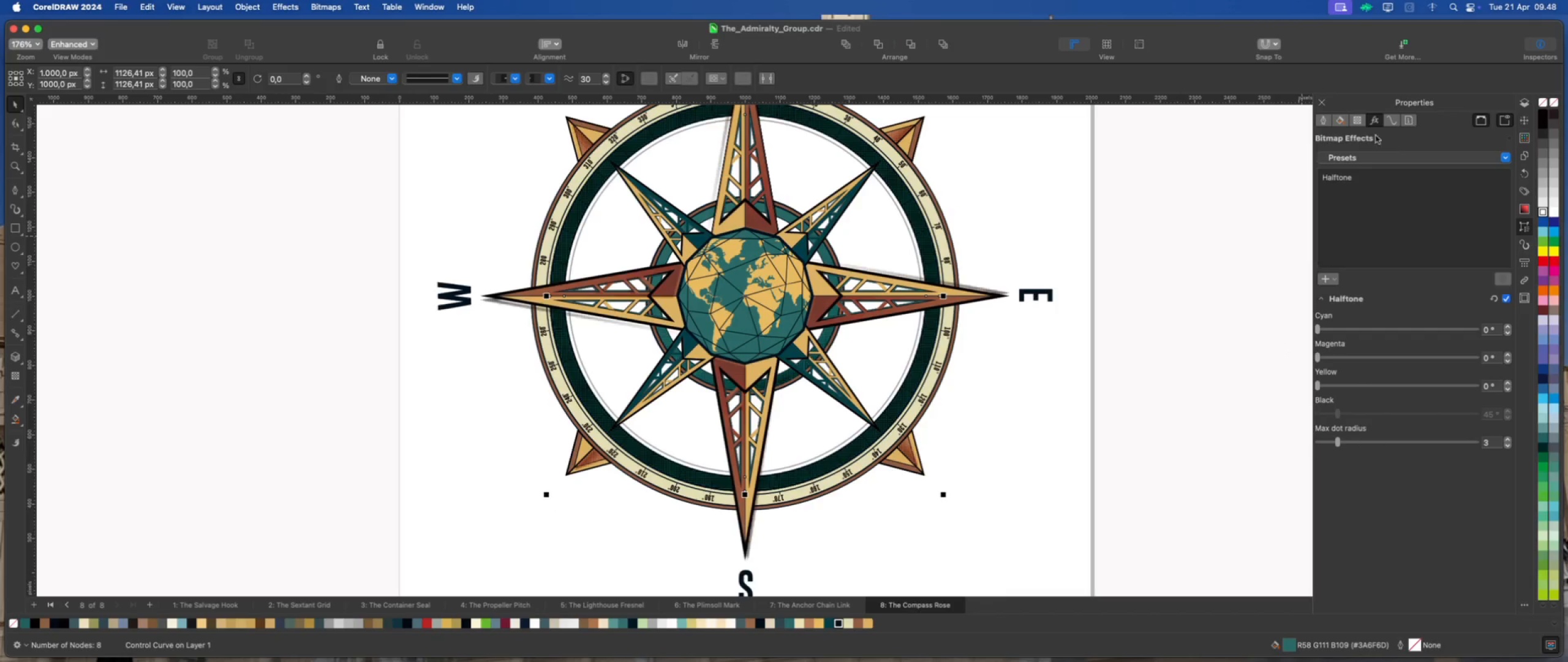 
left_click([1360, 123])
 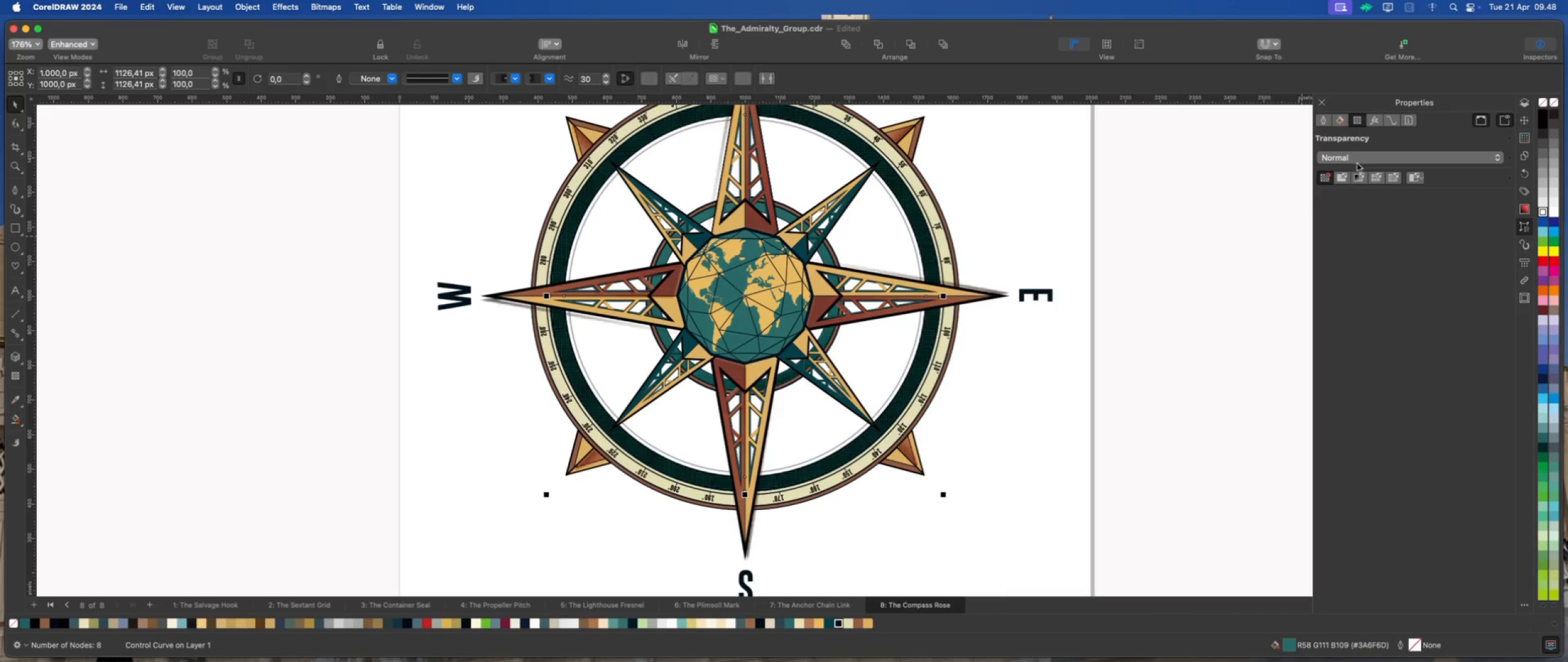 
left_click([1360, 177])
 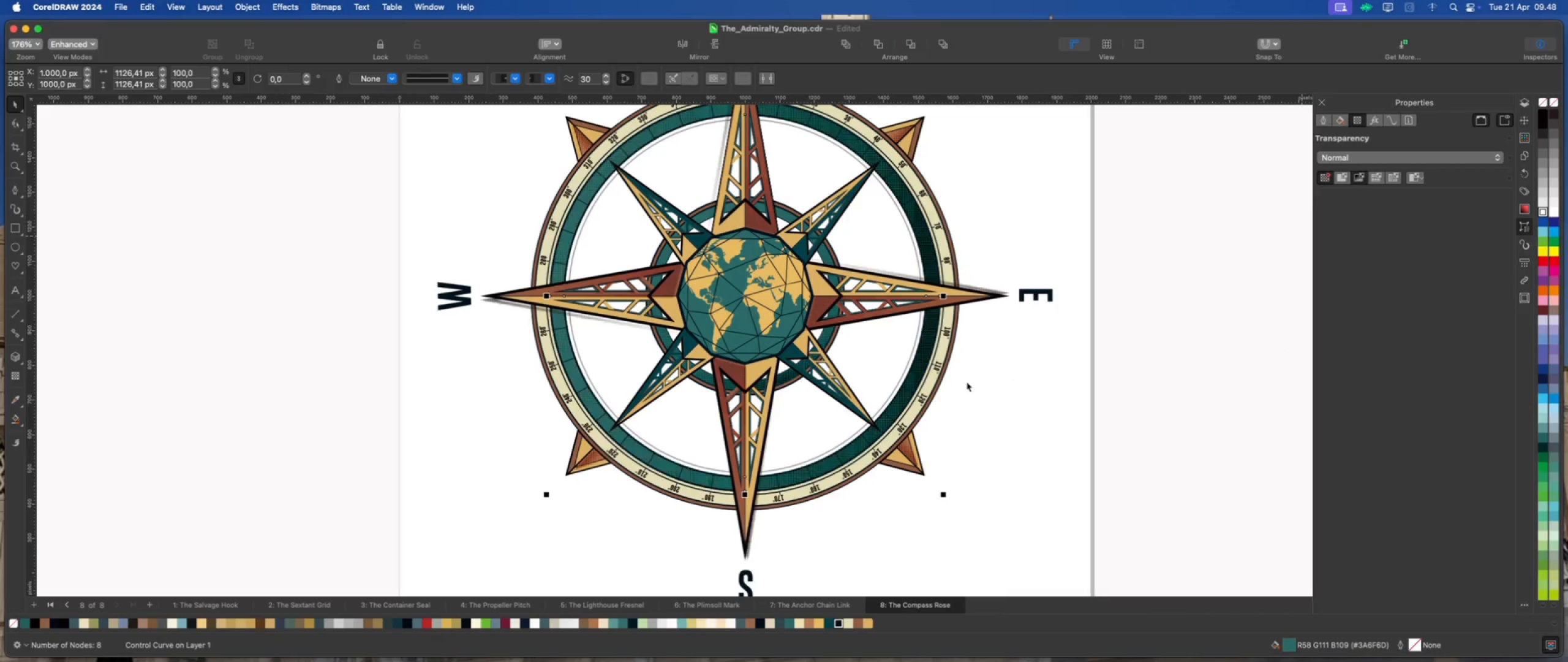 
scroll: coordinate [916, 384], scroll_direction: down, amount: 2.0
 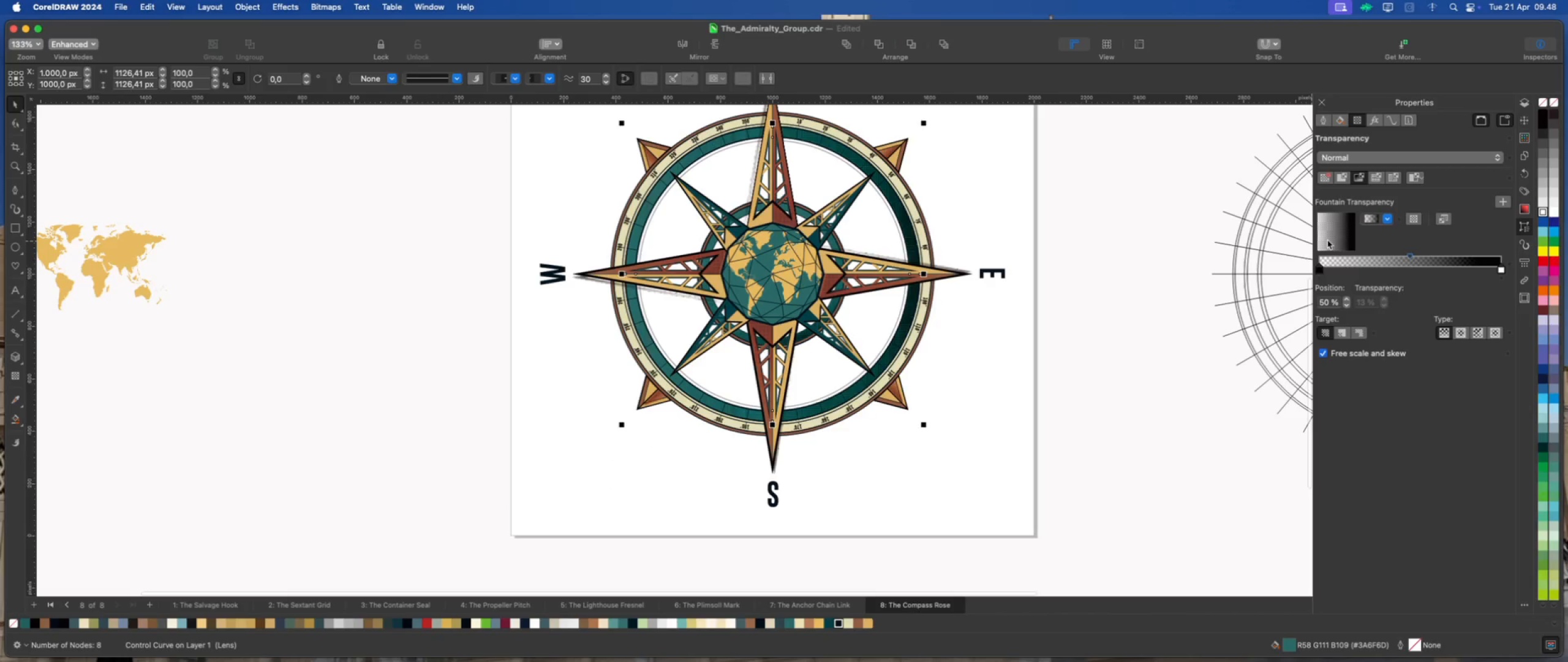 
left_click_drag(start_coordinate=[1344, 221], to_coordinate=[1340, 217])
 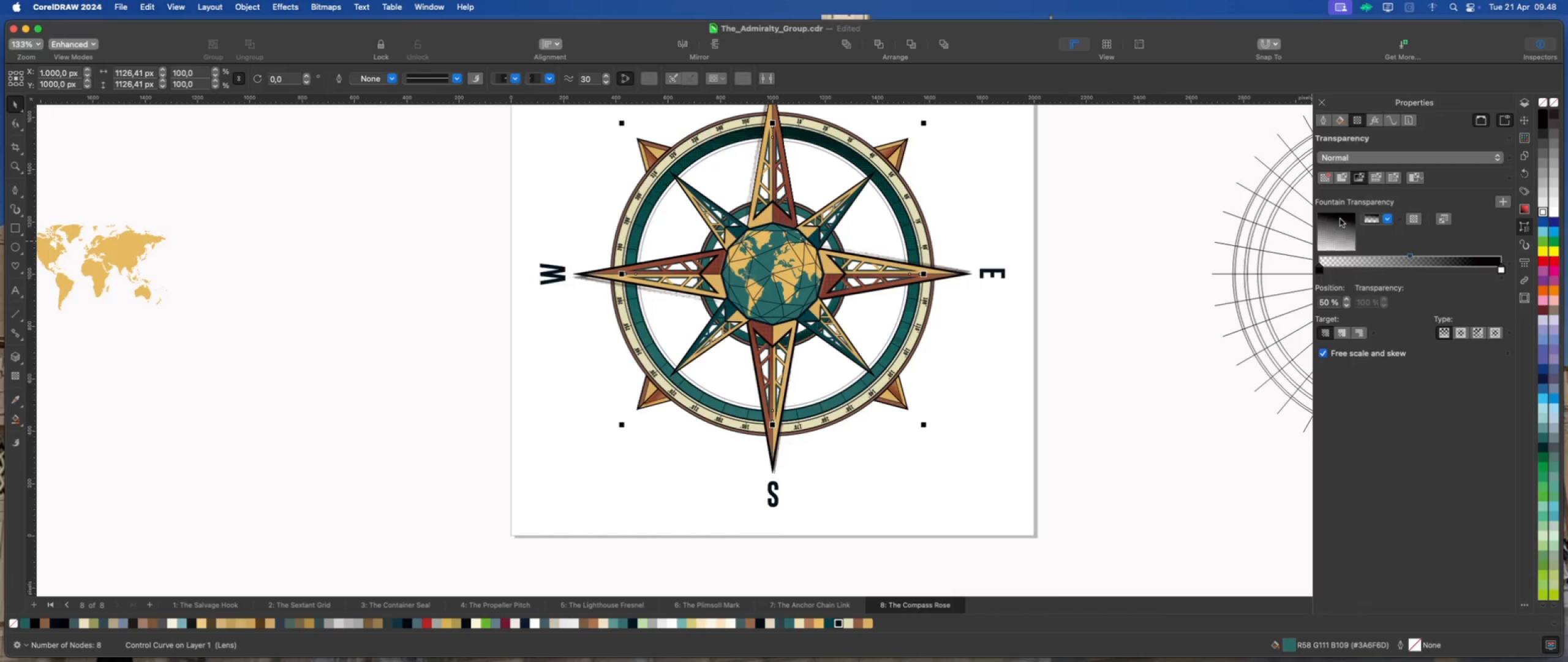 
left_click_drag(start_coordinate=[1340, 219], to_coordinate=[1330, 218])
 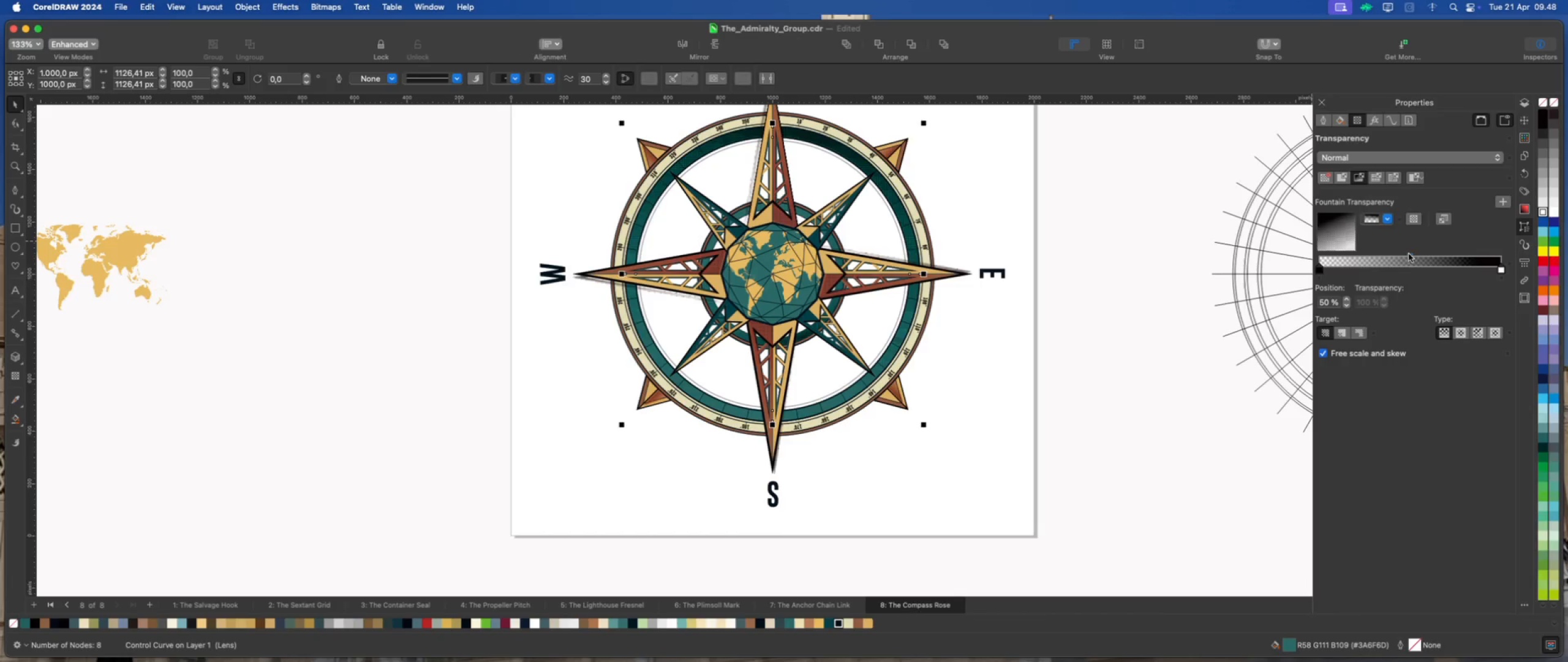 
left_click_drag(start_coordinate=[1410, 254], to_coordinate=[1472, 263])
 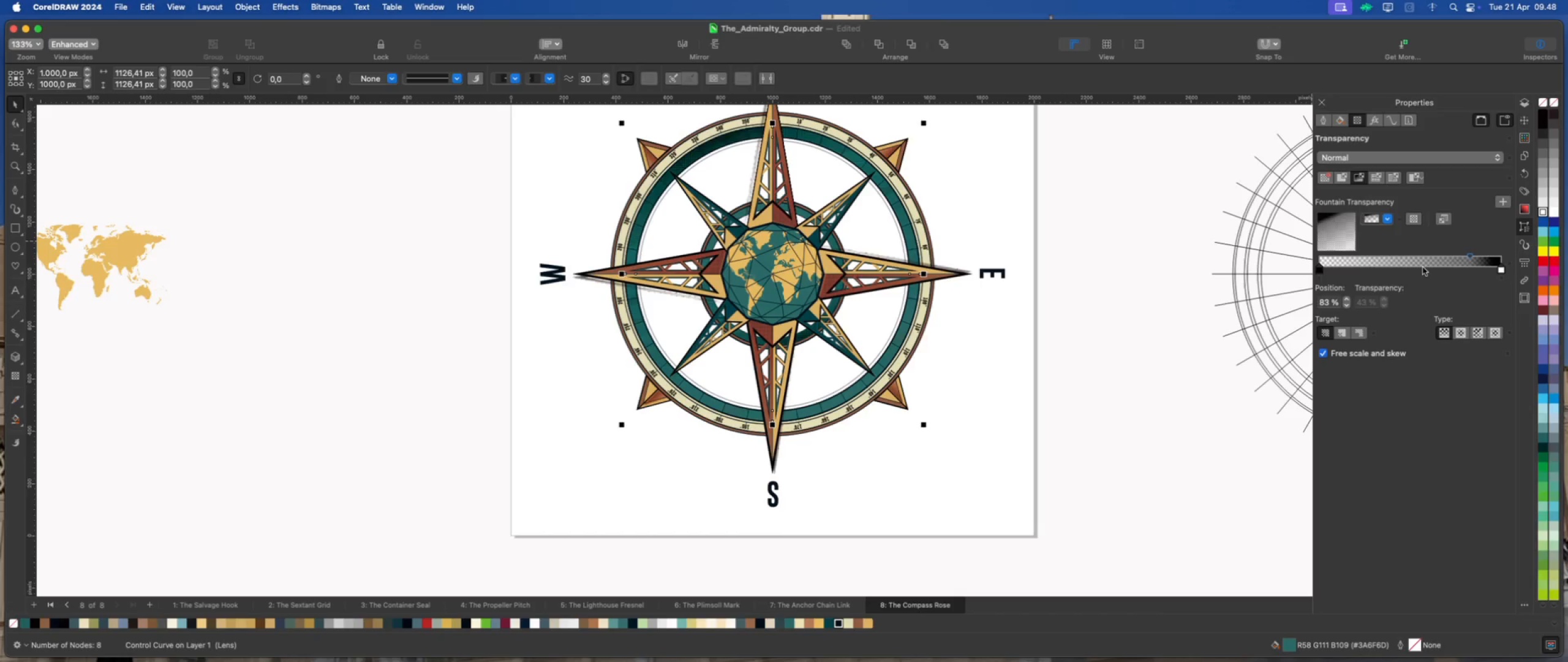 
wait(6.14)
 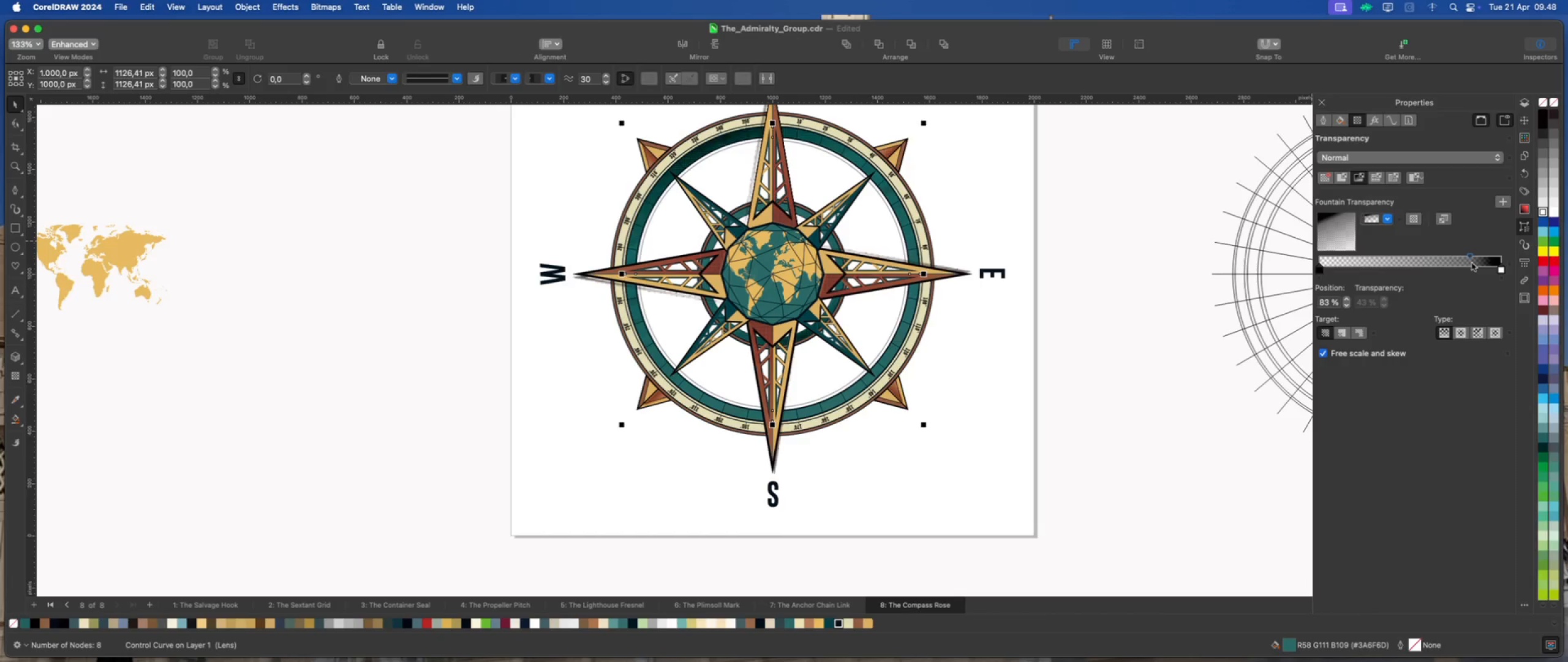 
left_click_drag(start_coordinate=[1469, 254], to_coordinate=[1477, 256])
 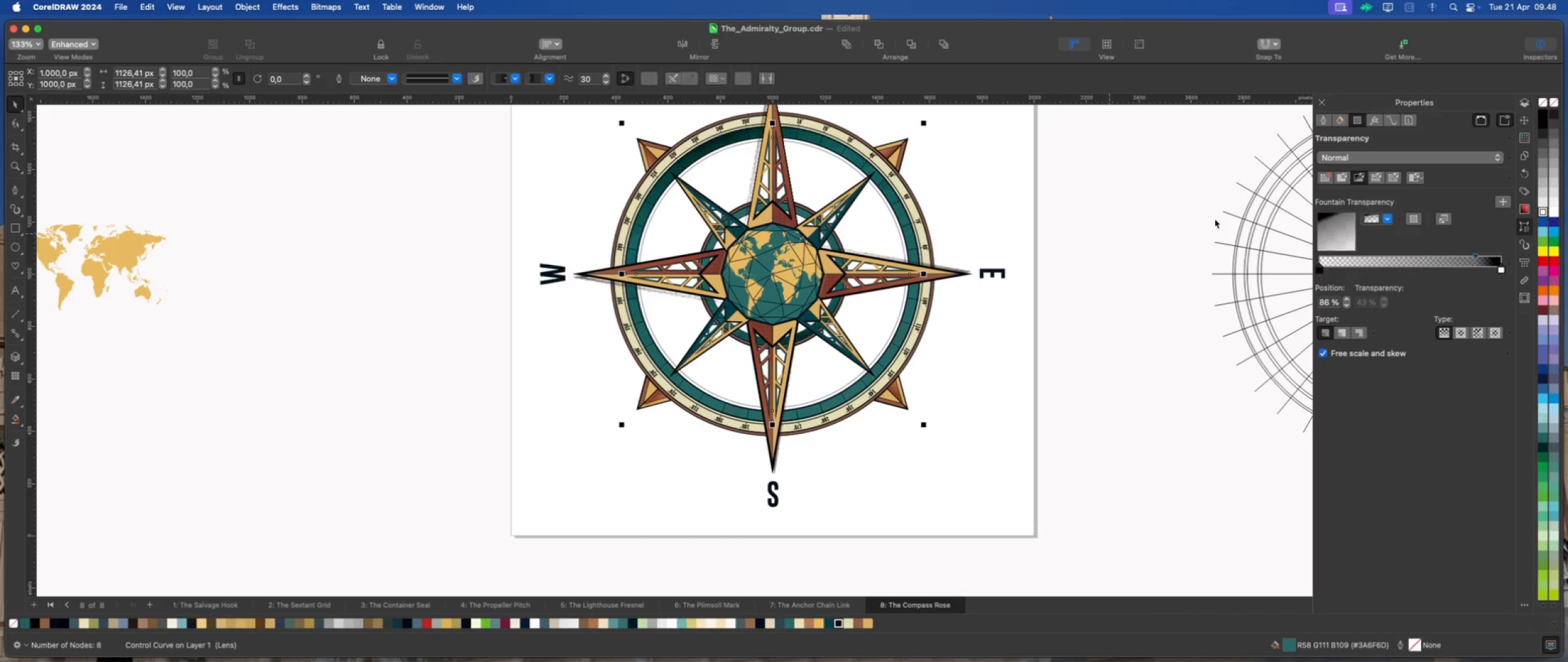 
left_click_drag(start_coordinate=[1338, 223], to_coordinate=[1337, 235])
 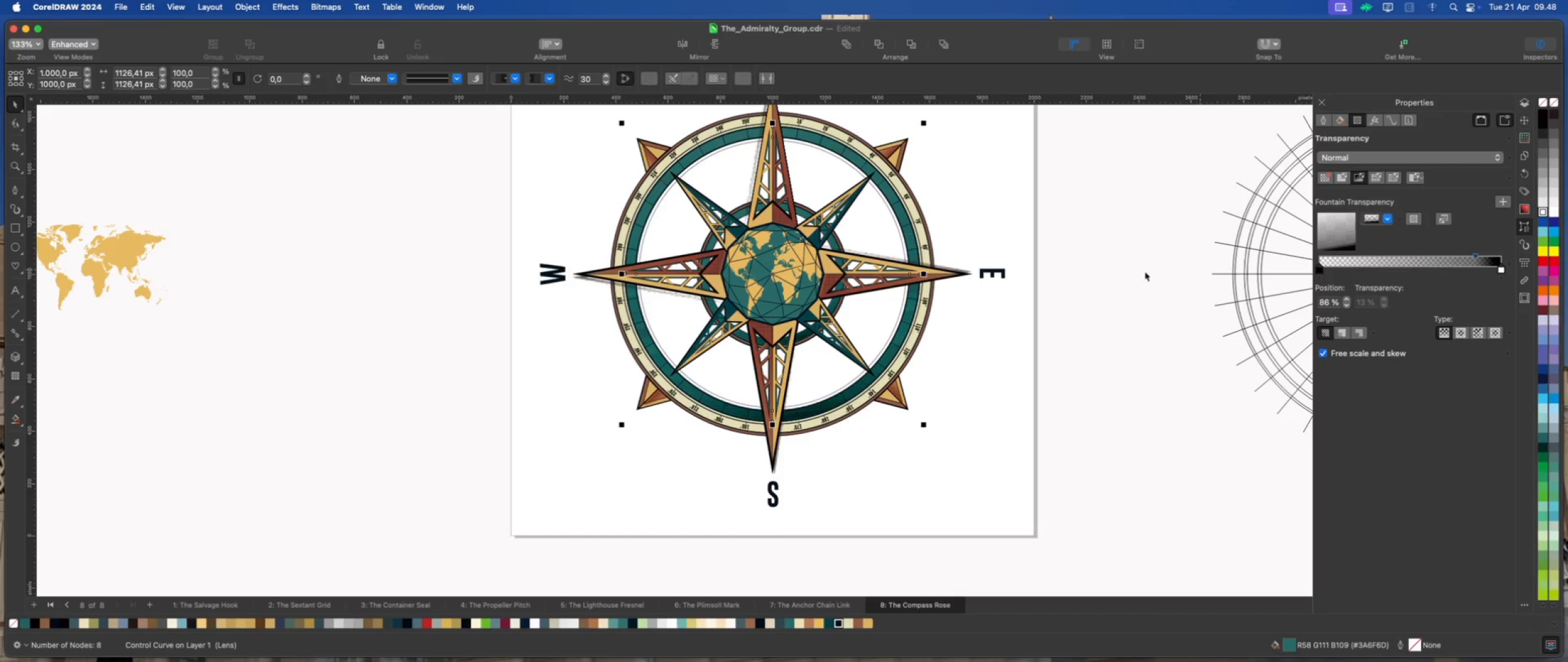 
left_click([1084, 273])
 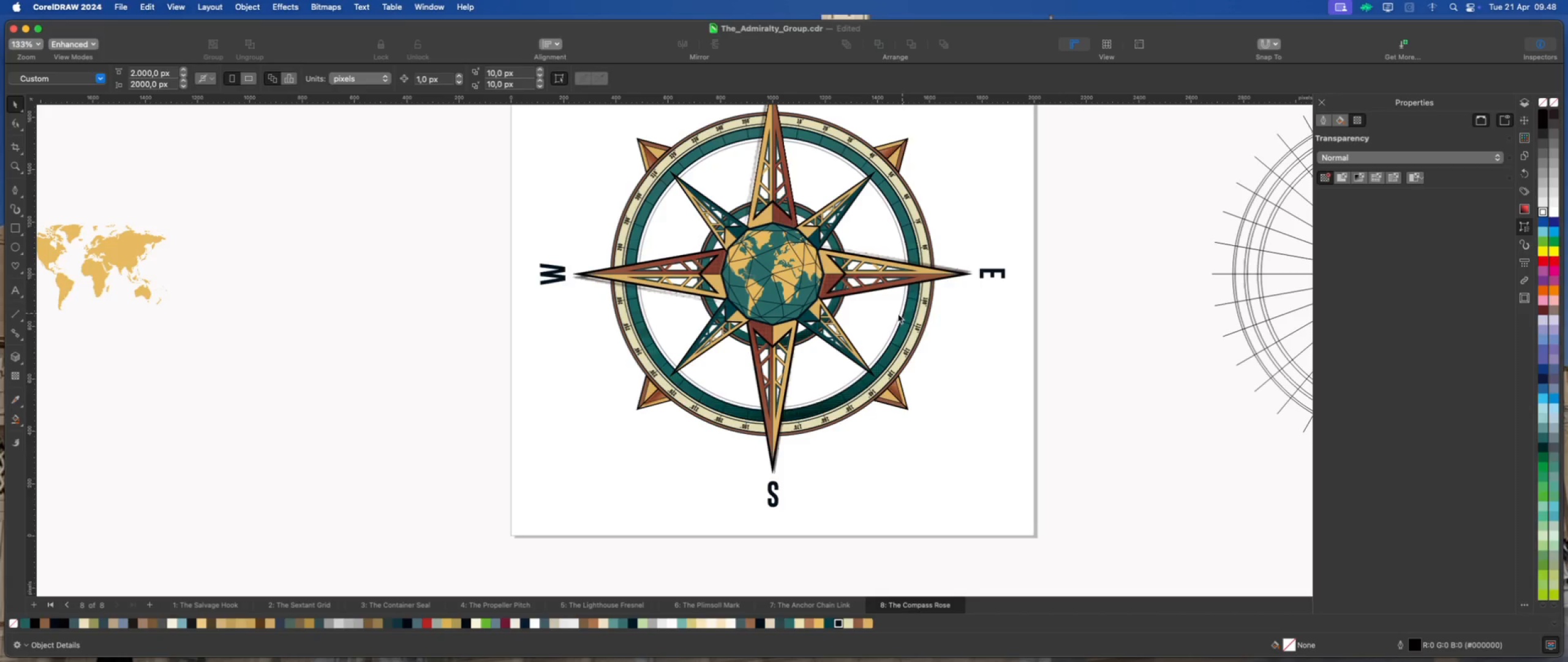 
scroll: coordinate [892, 313], scroll_direction: up, amount: 2.0
 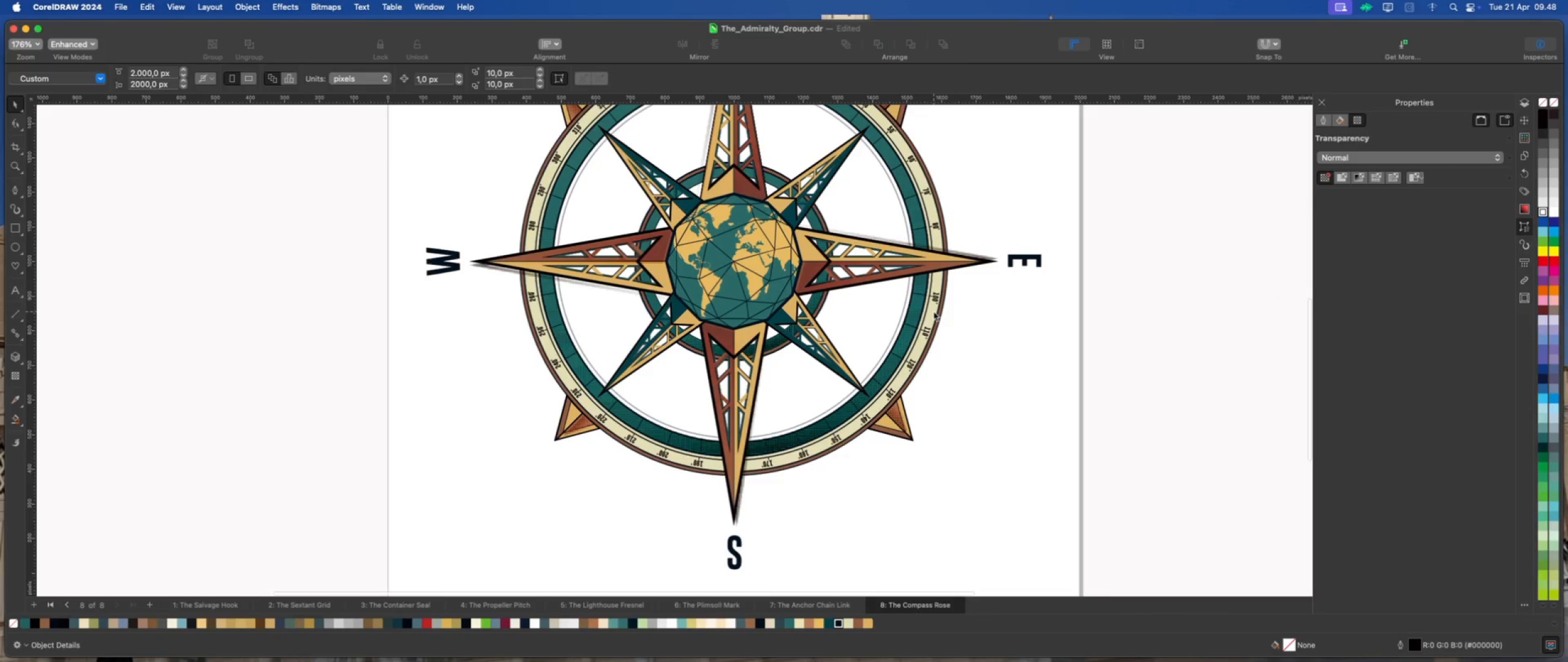 
left_click([933, 311])
 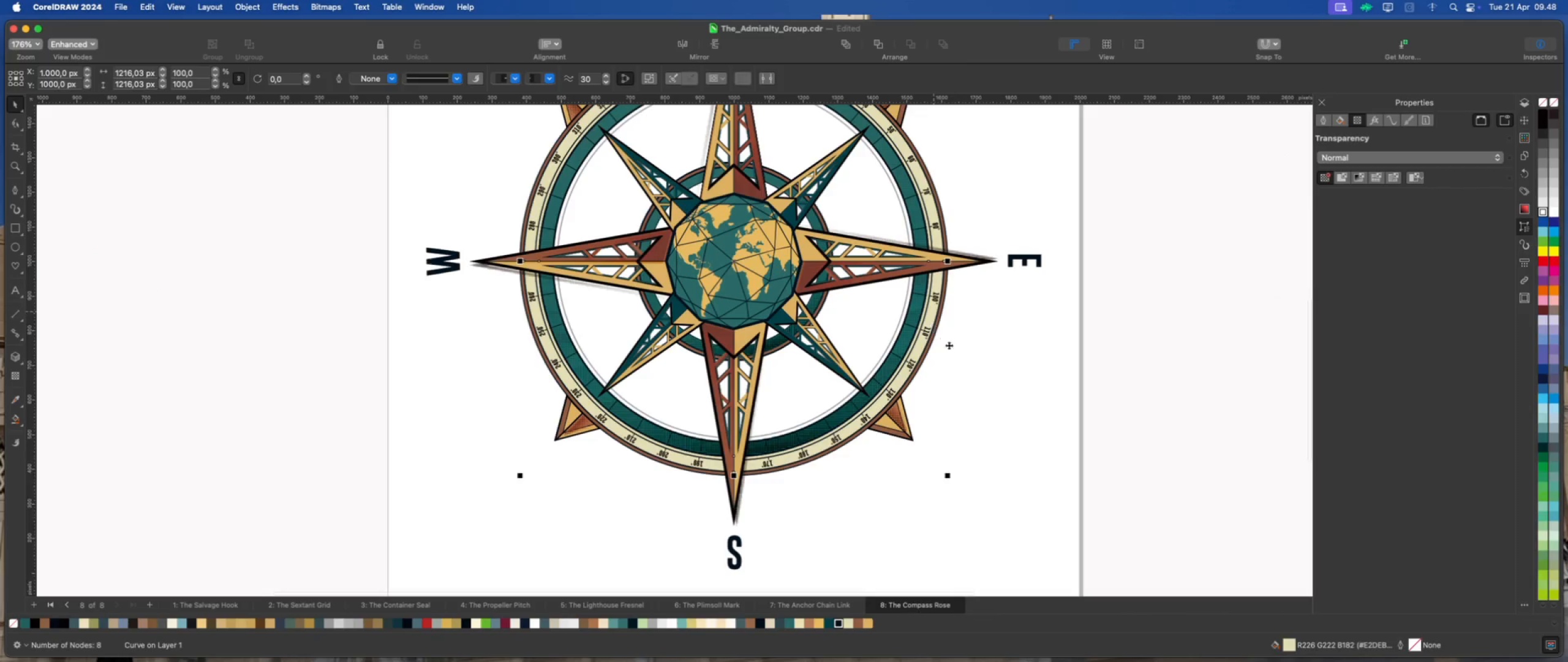 
scroll: coordinate [976, 365], scroll_direction: down, amount: 2.0
 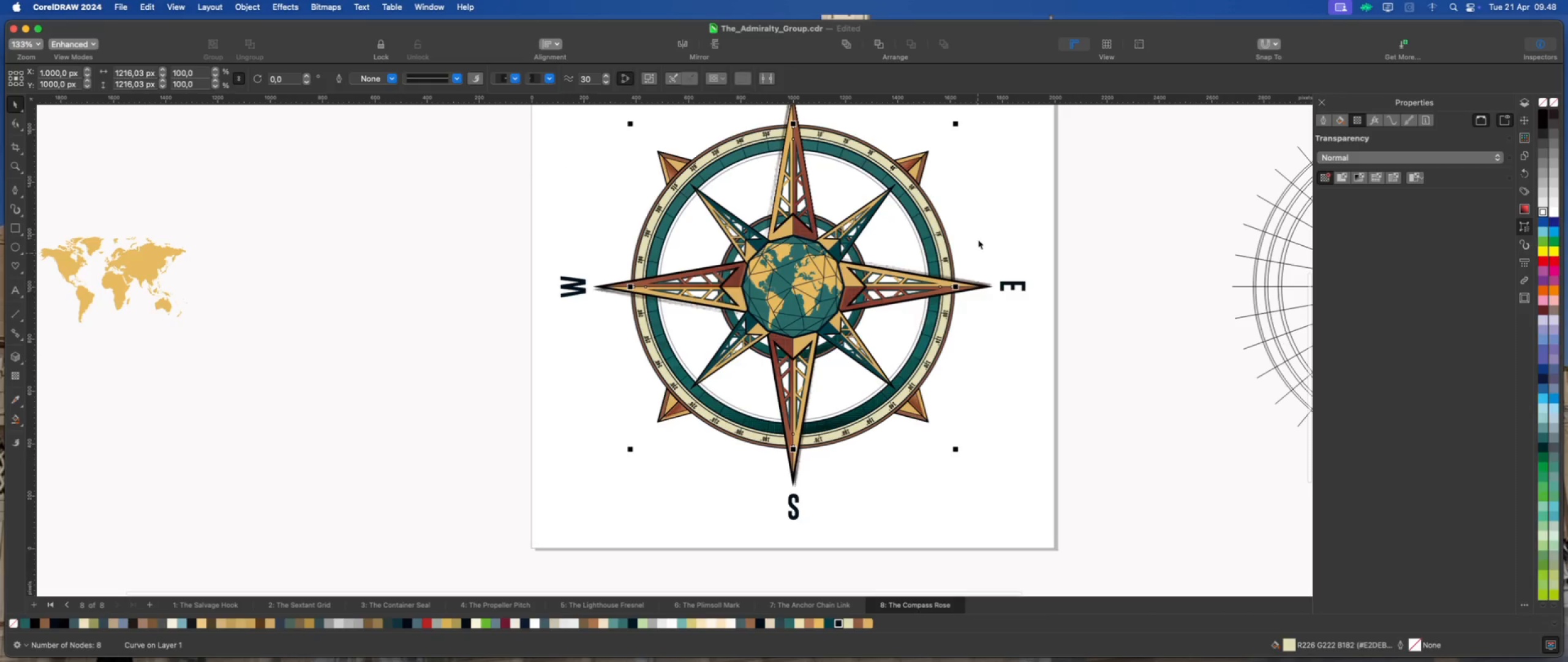 
scroll: coordinate [976, 177], scroll_direction: up, amount: 2.0
 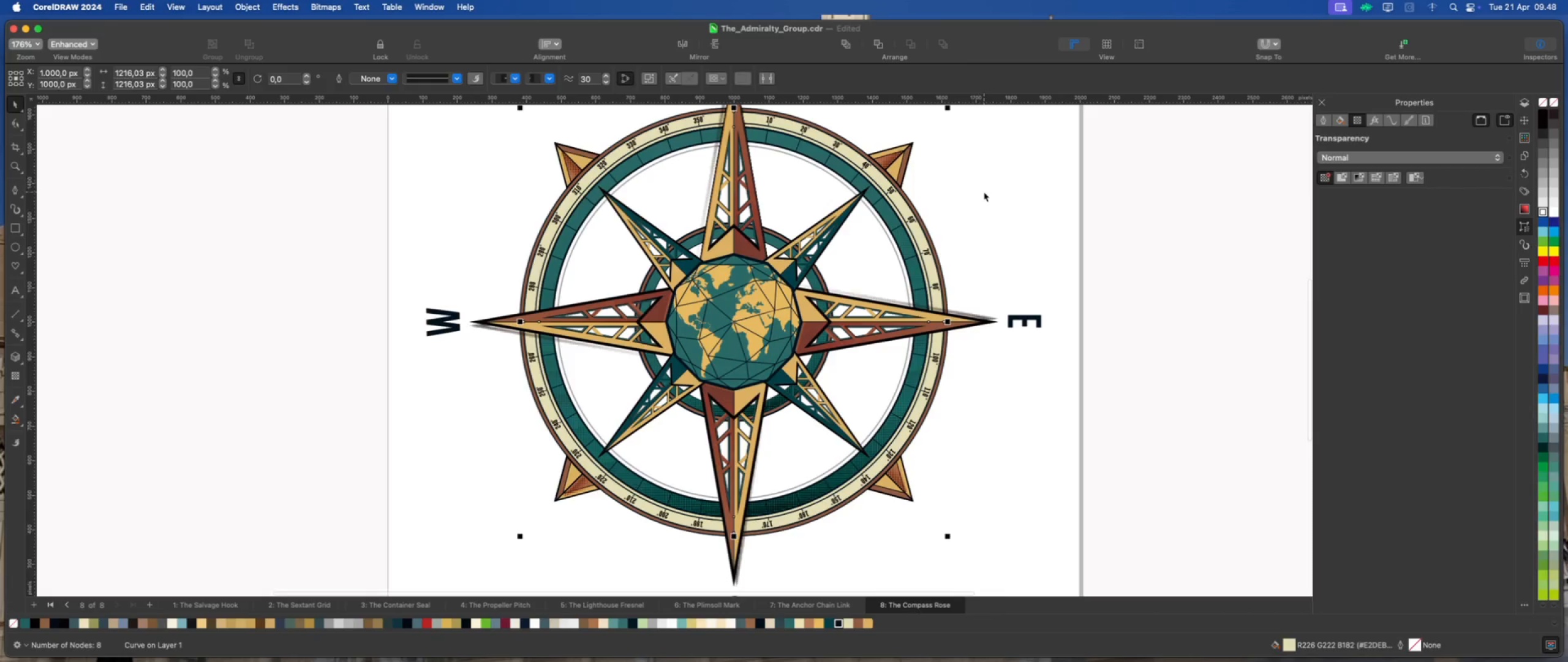 
left_click([984, 192])
 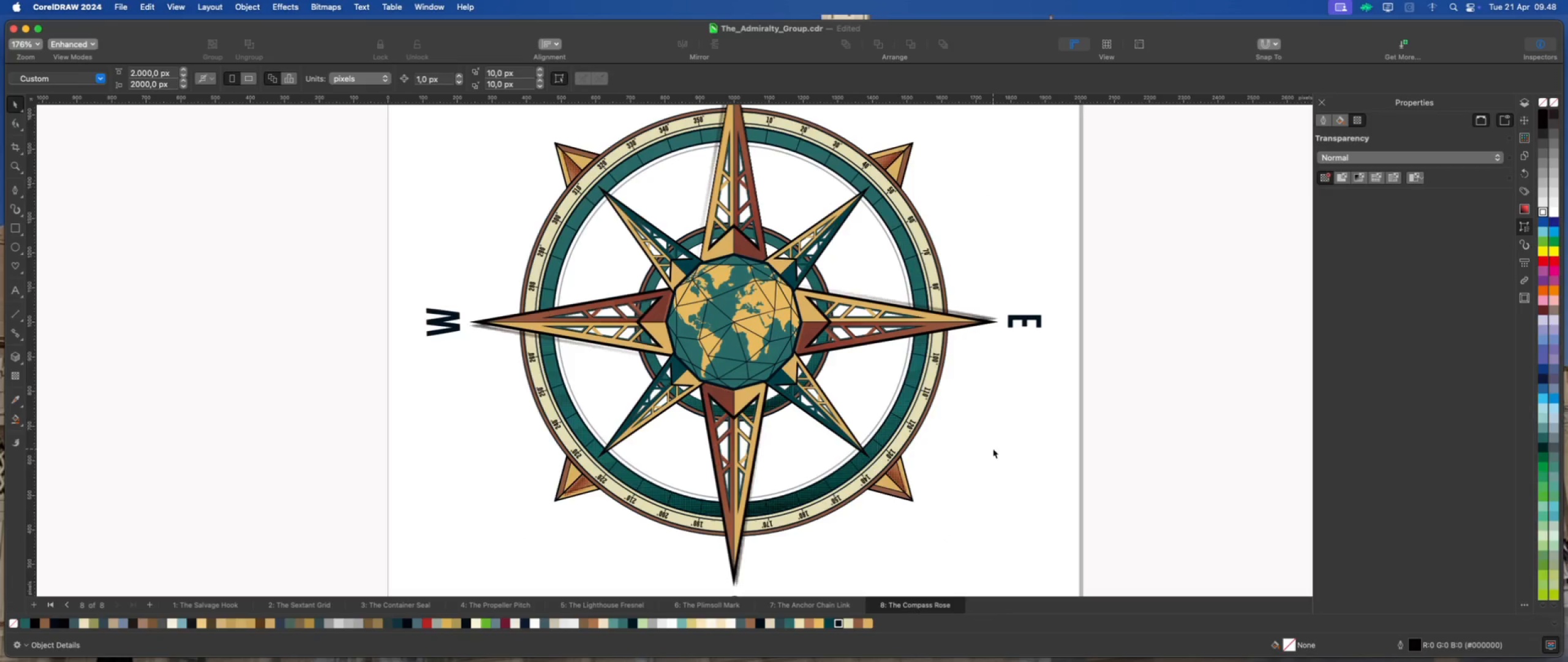 
wait(6.87)
 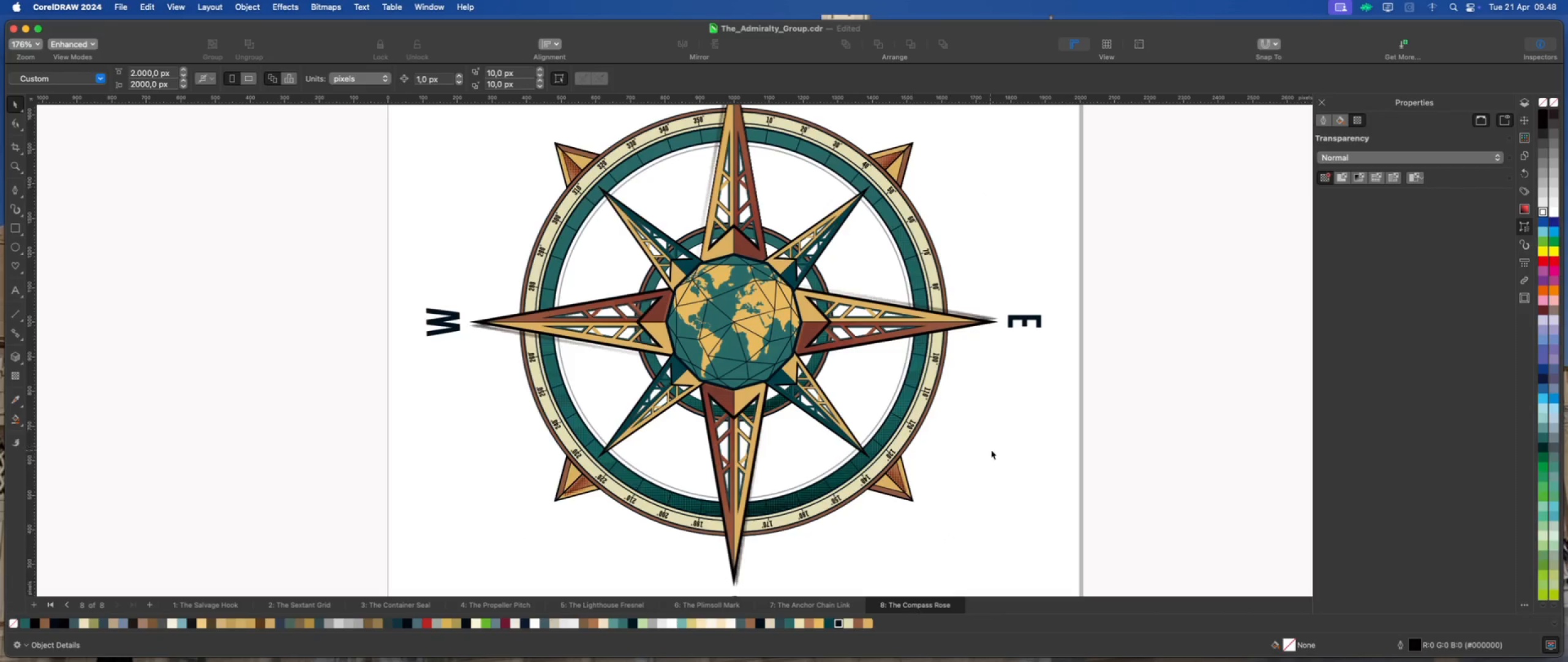 
left_click([937, 383])
 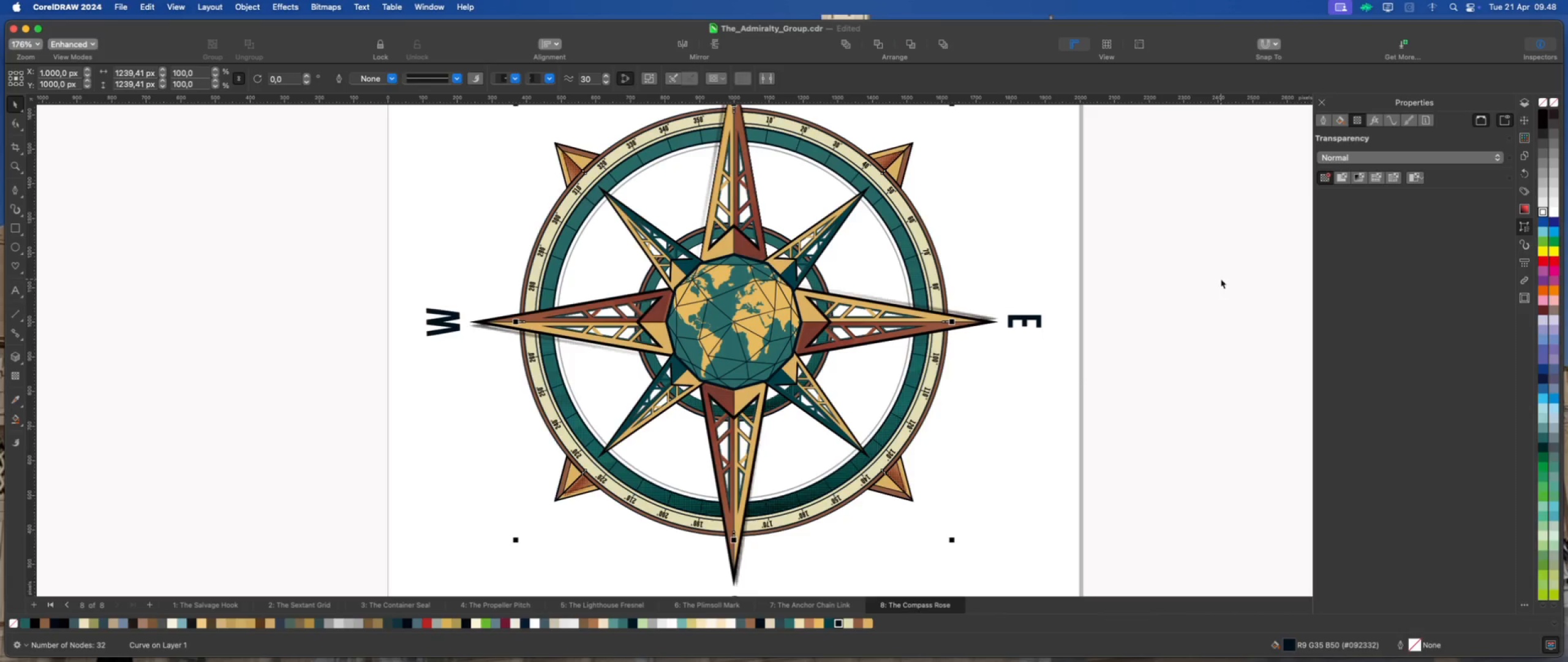 
scroll: coordinate [935, 249], scroll_direction: up, amount: 8.0
 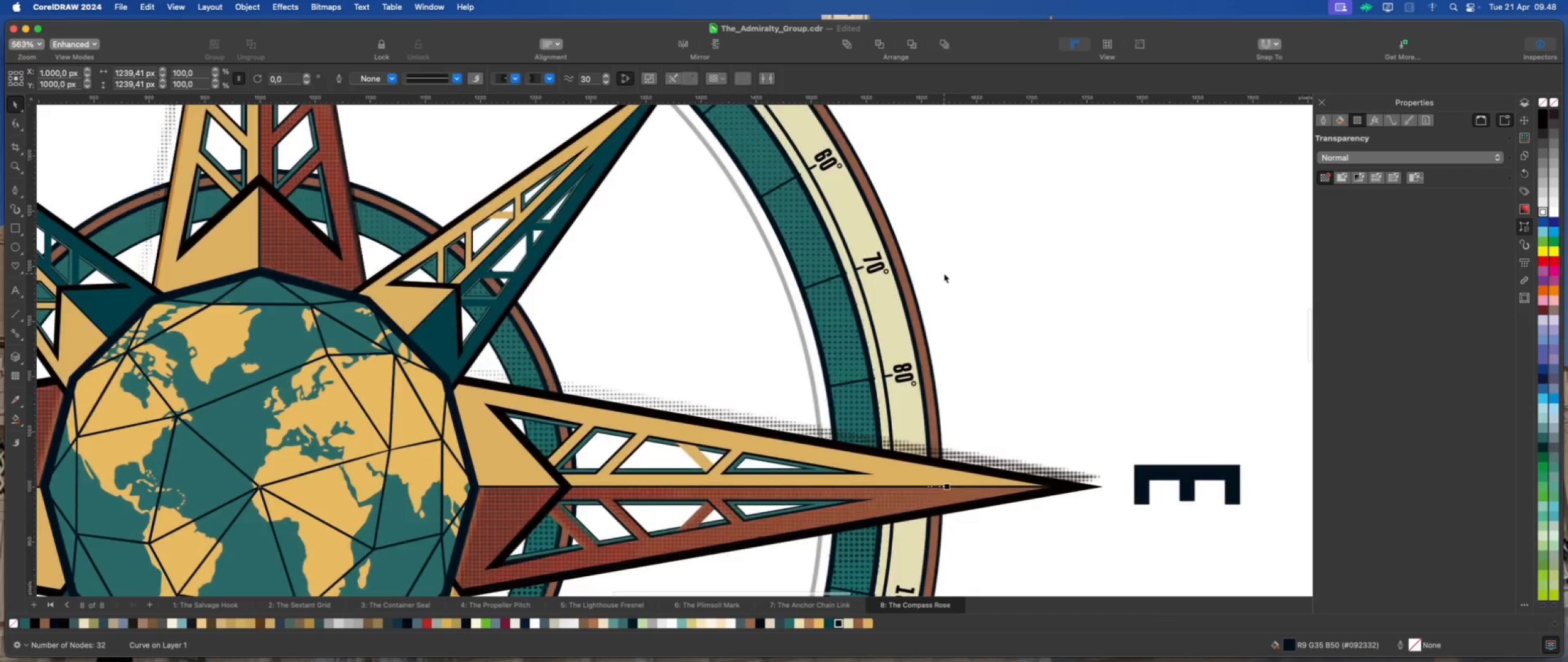 
left_click([944, 273])
 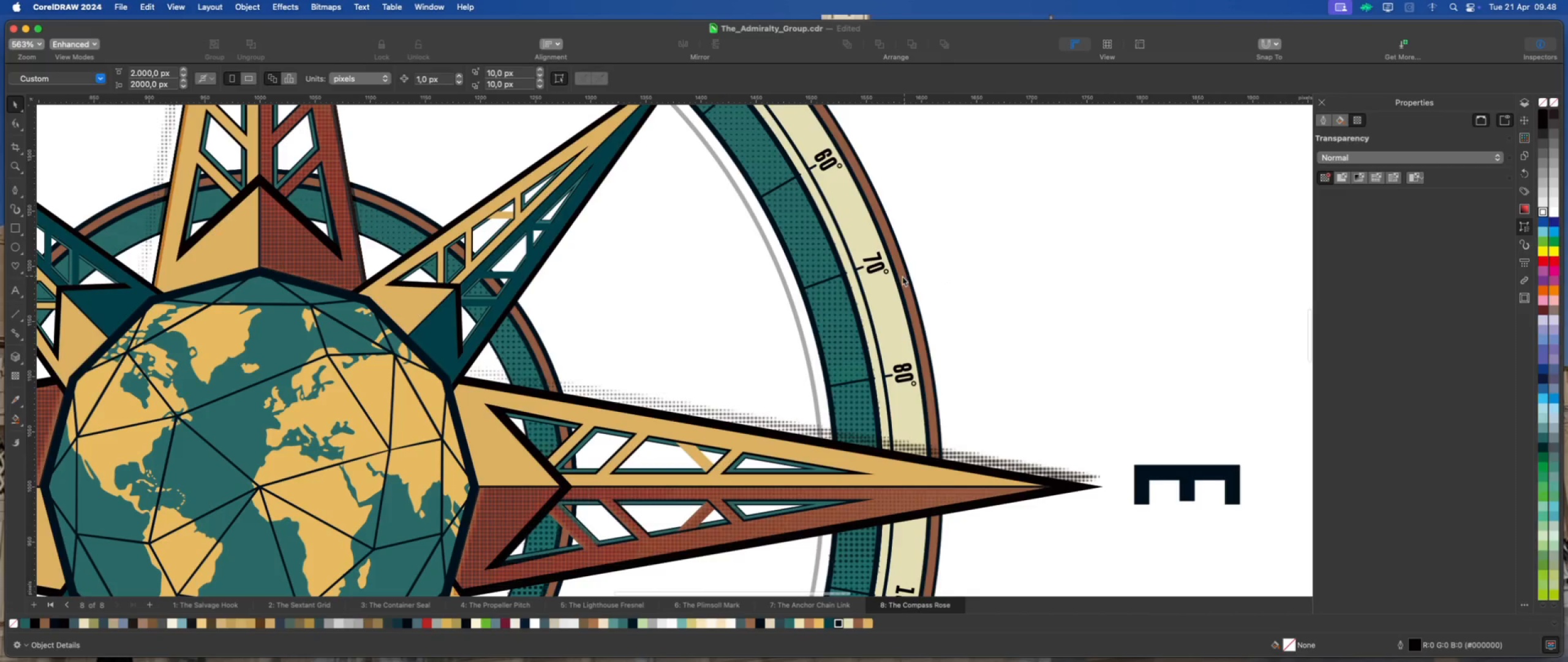 
left_click([902, 276])
 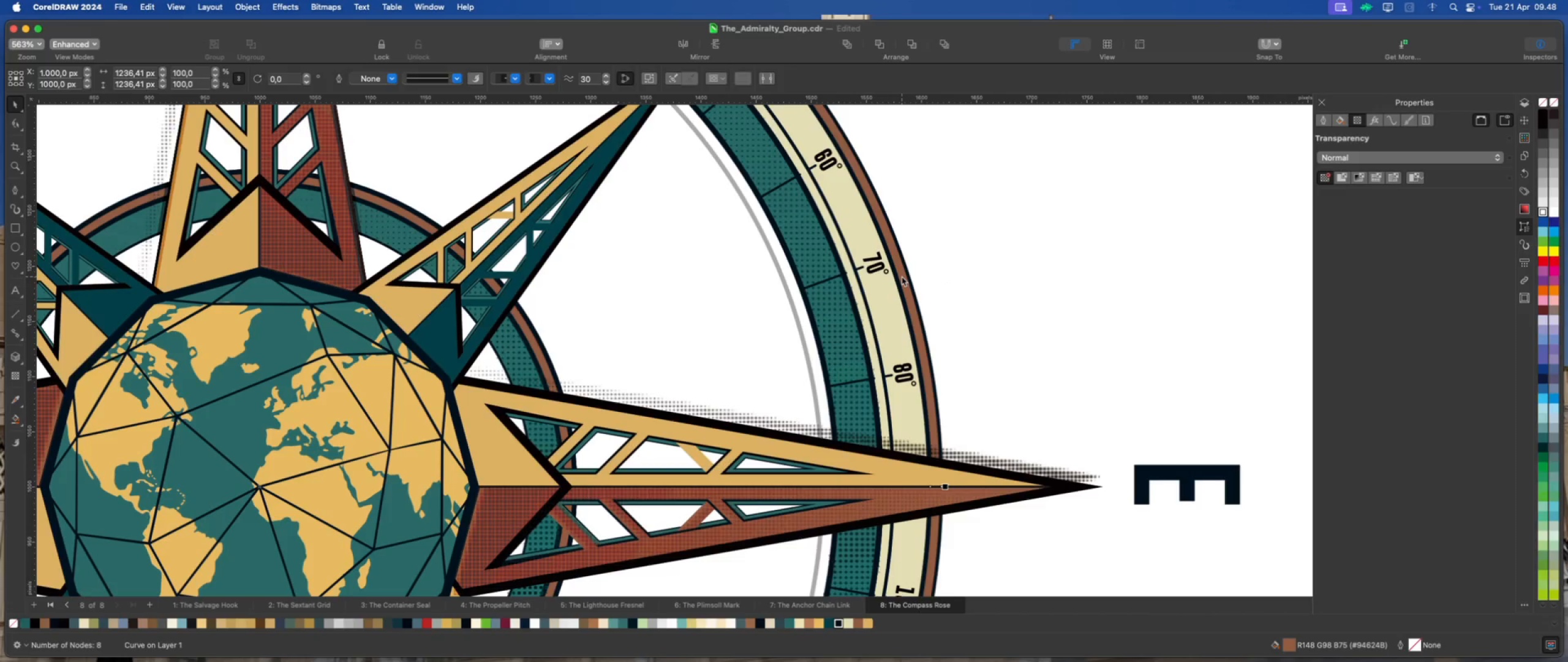 
scroll: coordinate [902, 276], scroll_direction: down, amount: 6.0
 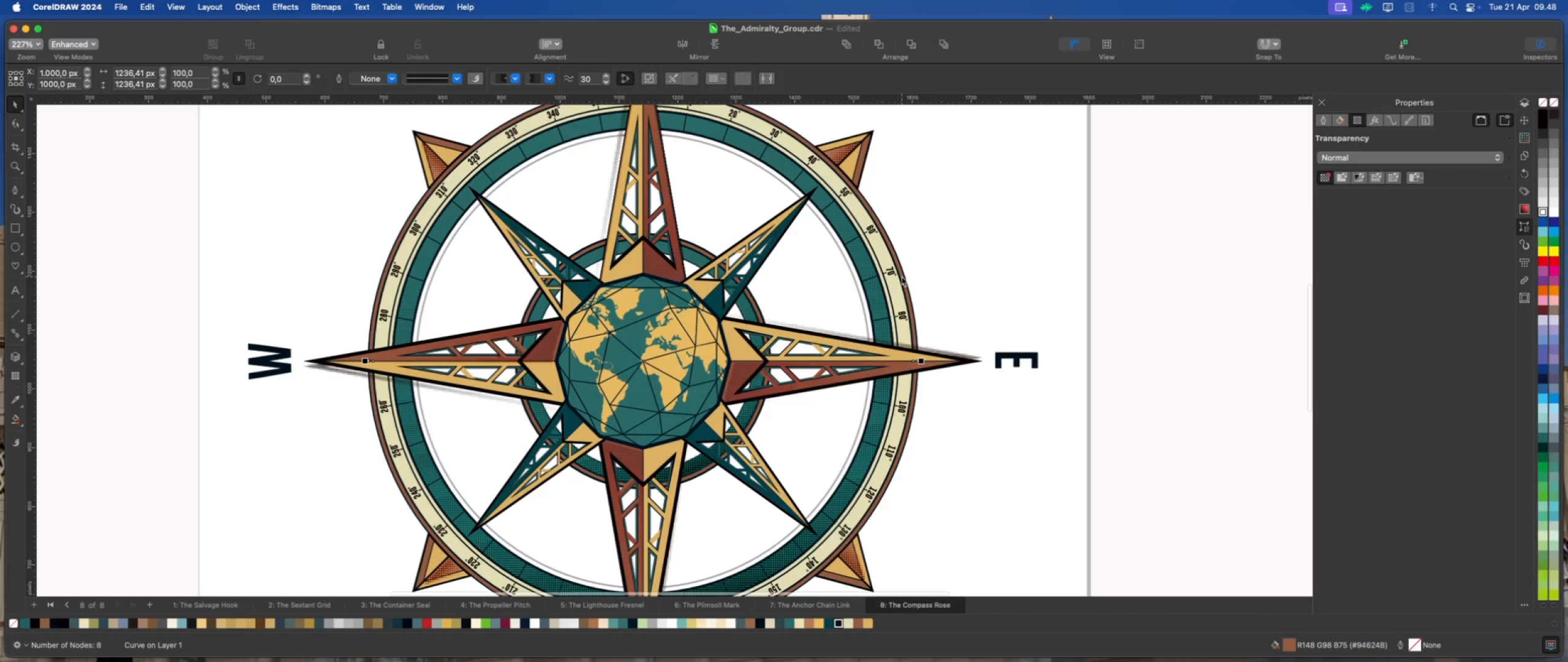 
left_click_drag(start_coordinate=[902, 276], to_coordinate=[1054, 272])
 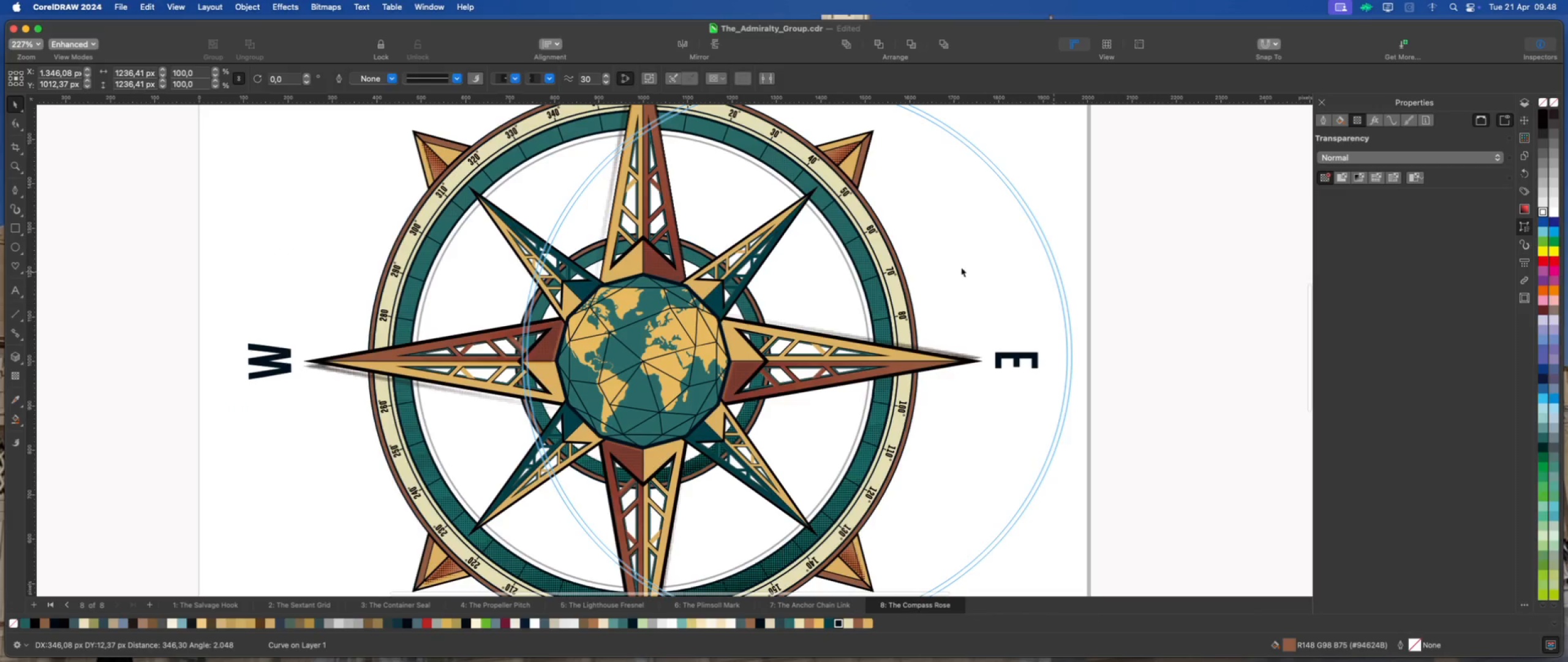 
scroll: coordinate [951, 267], scroll_direction: down, amount: 2.0
 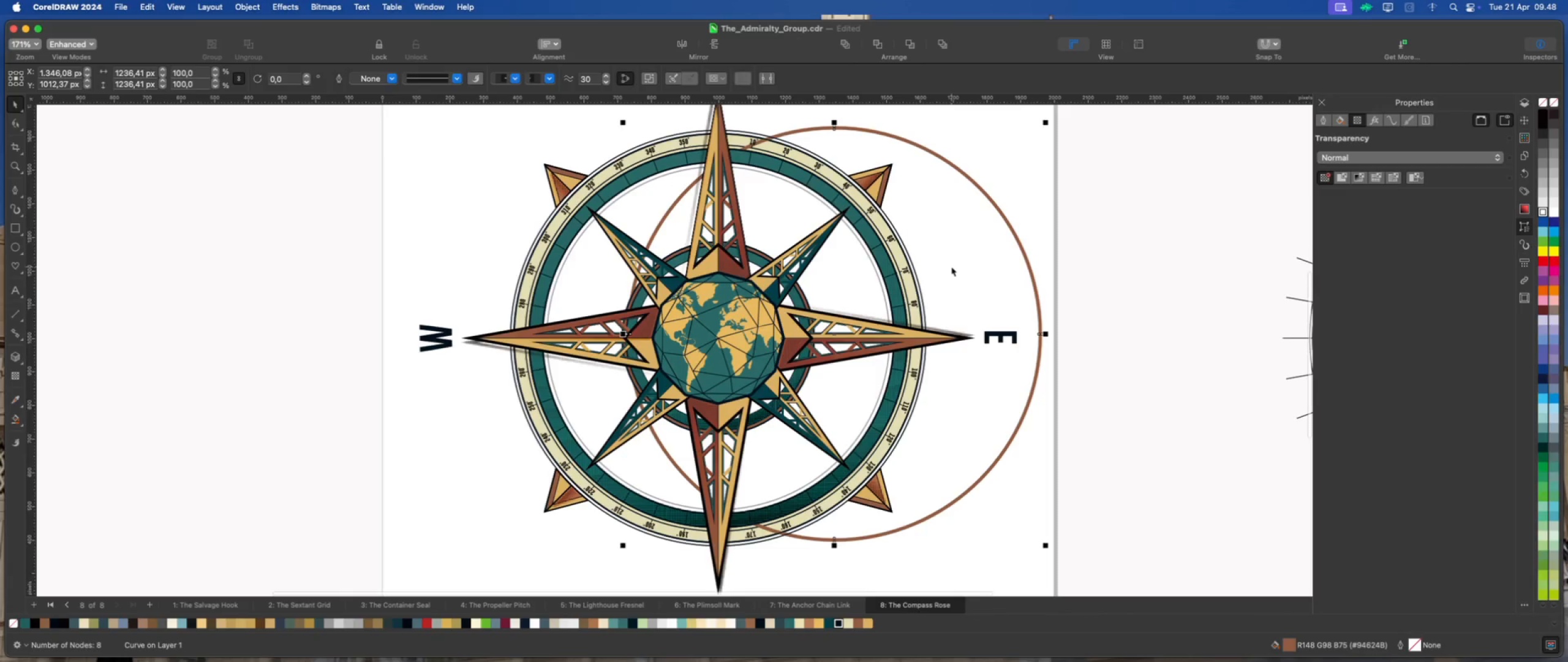 
key(Meta+Z)
 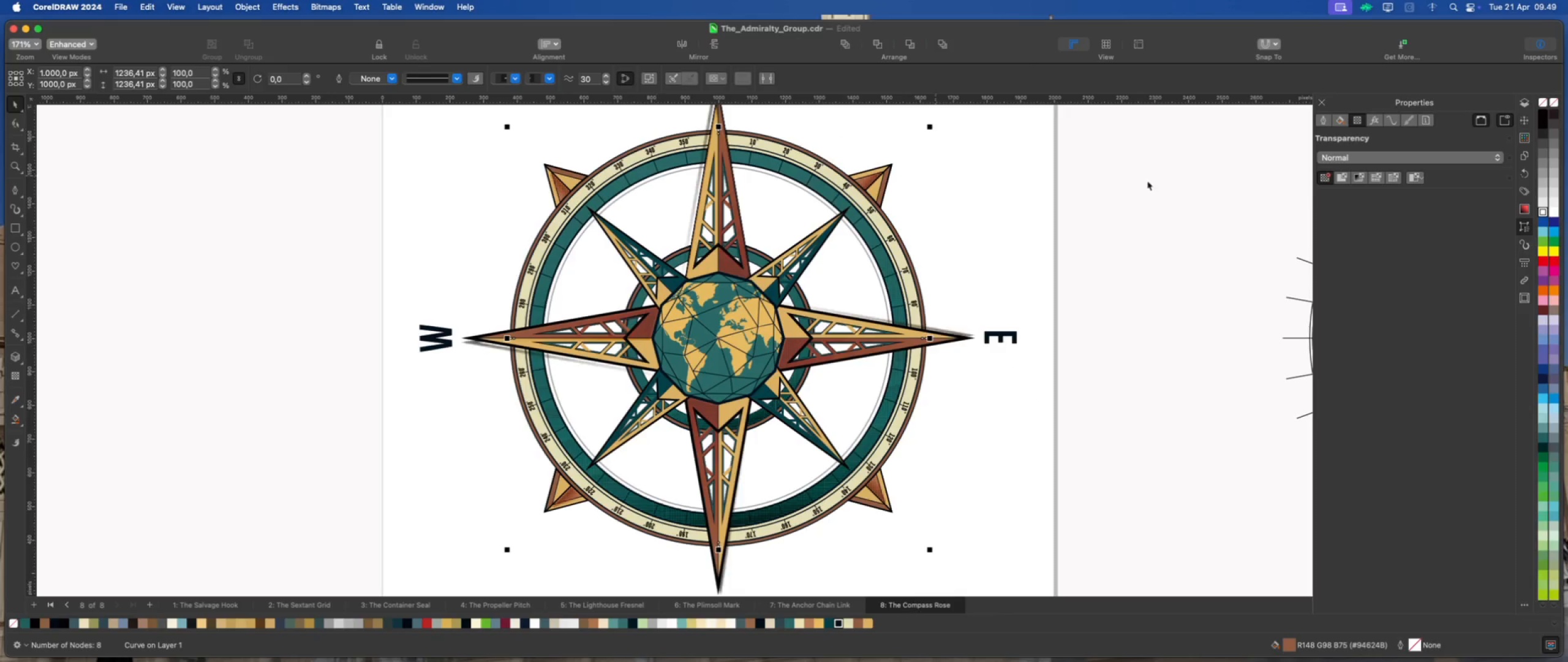 
left_click([1526, 123])
 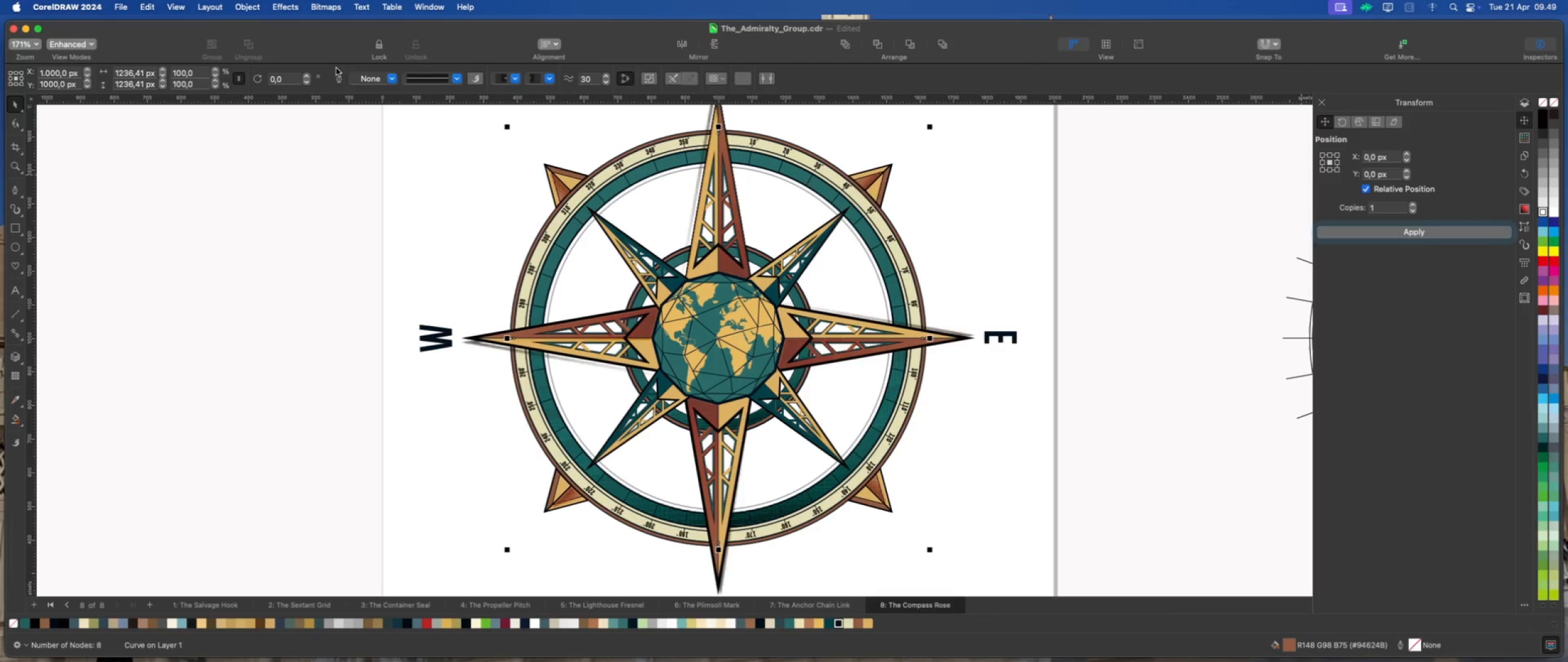 
left_click([286, 10])
 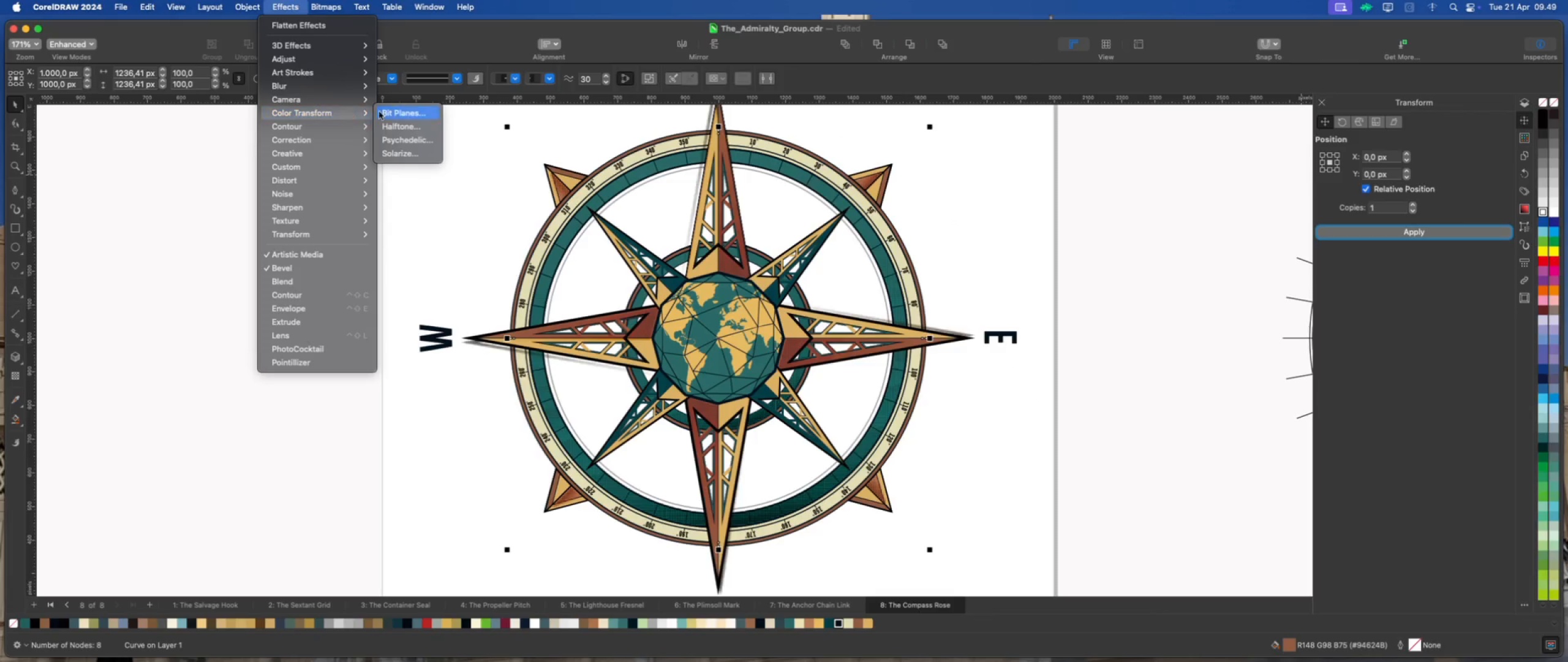 
left_click([404, 123])
 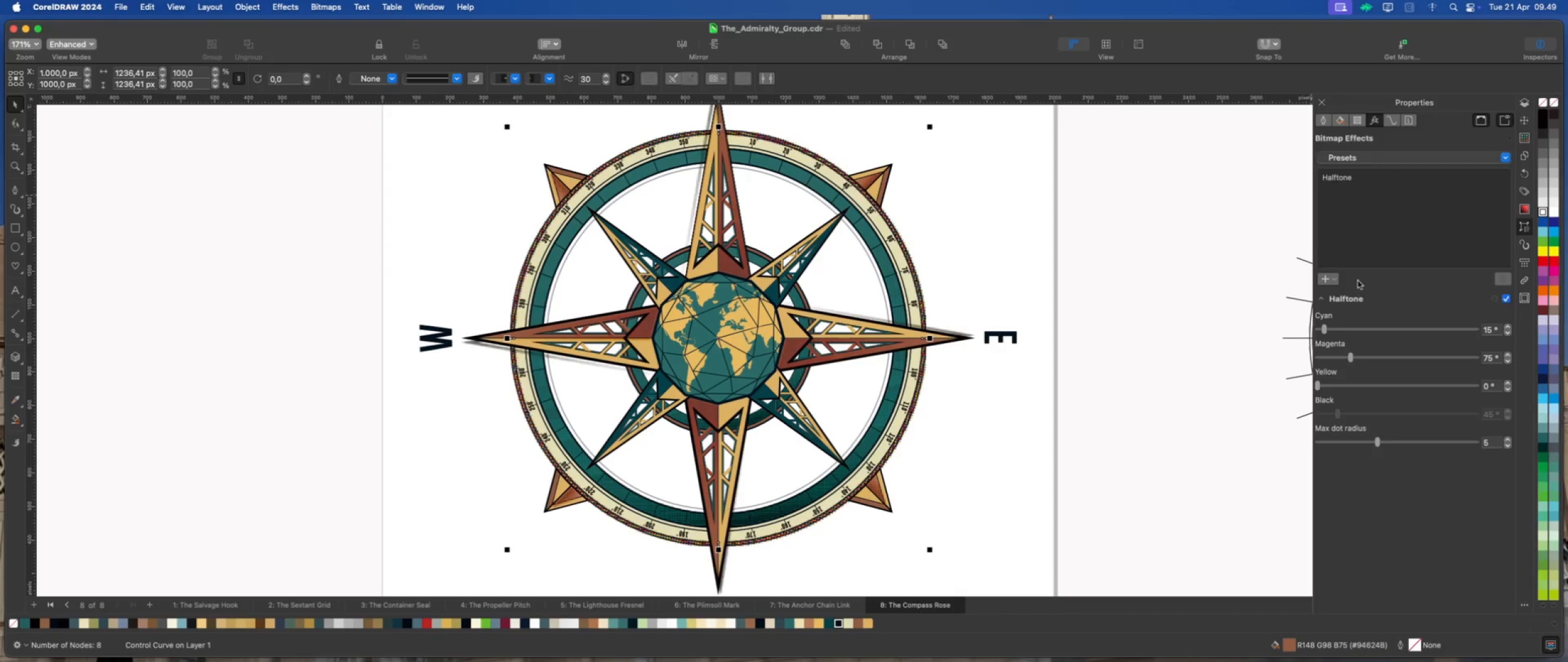 
left_click_drag(start_coordinate=[1324, 332], to_coordinate=[1288, 342])
 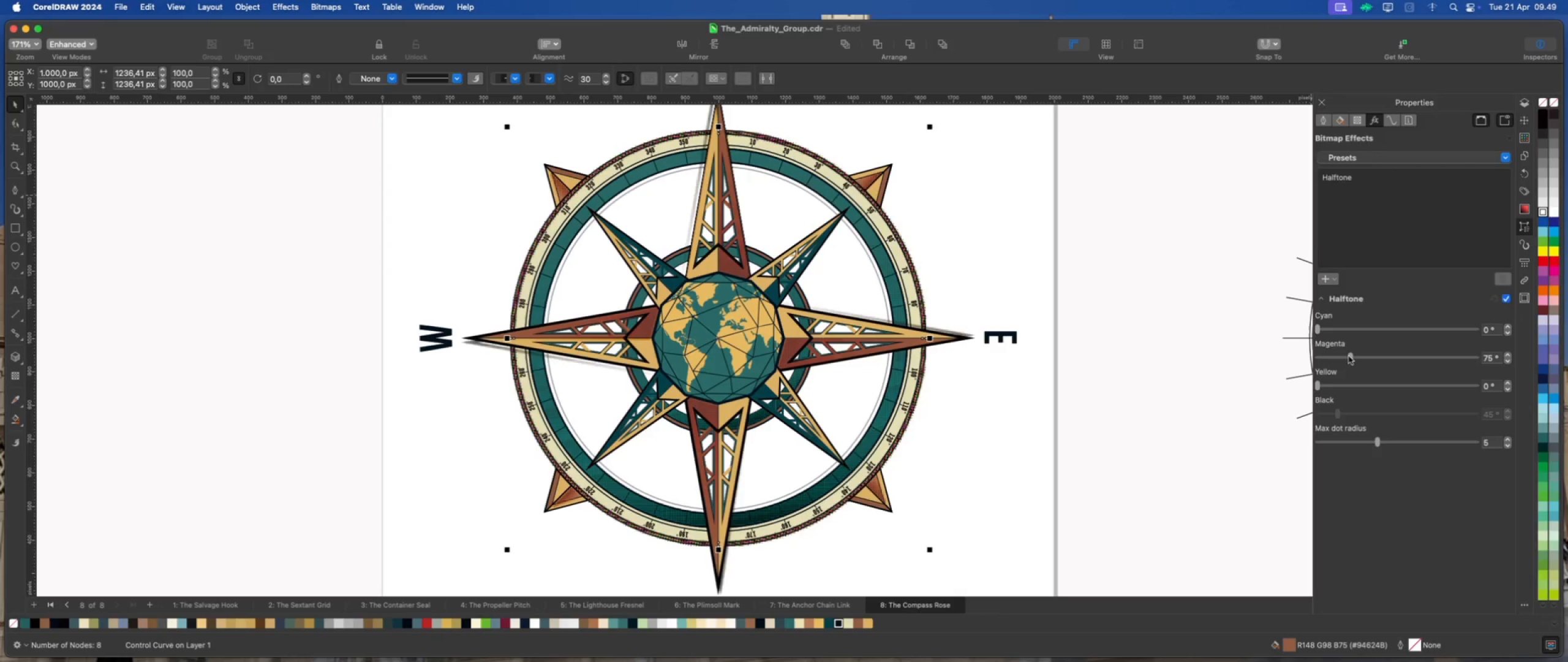 
left_click_drag(start_coordinate=[1349, 356], to_coordinate=[1267, 370])
 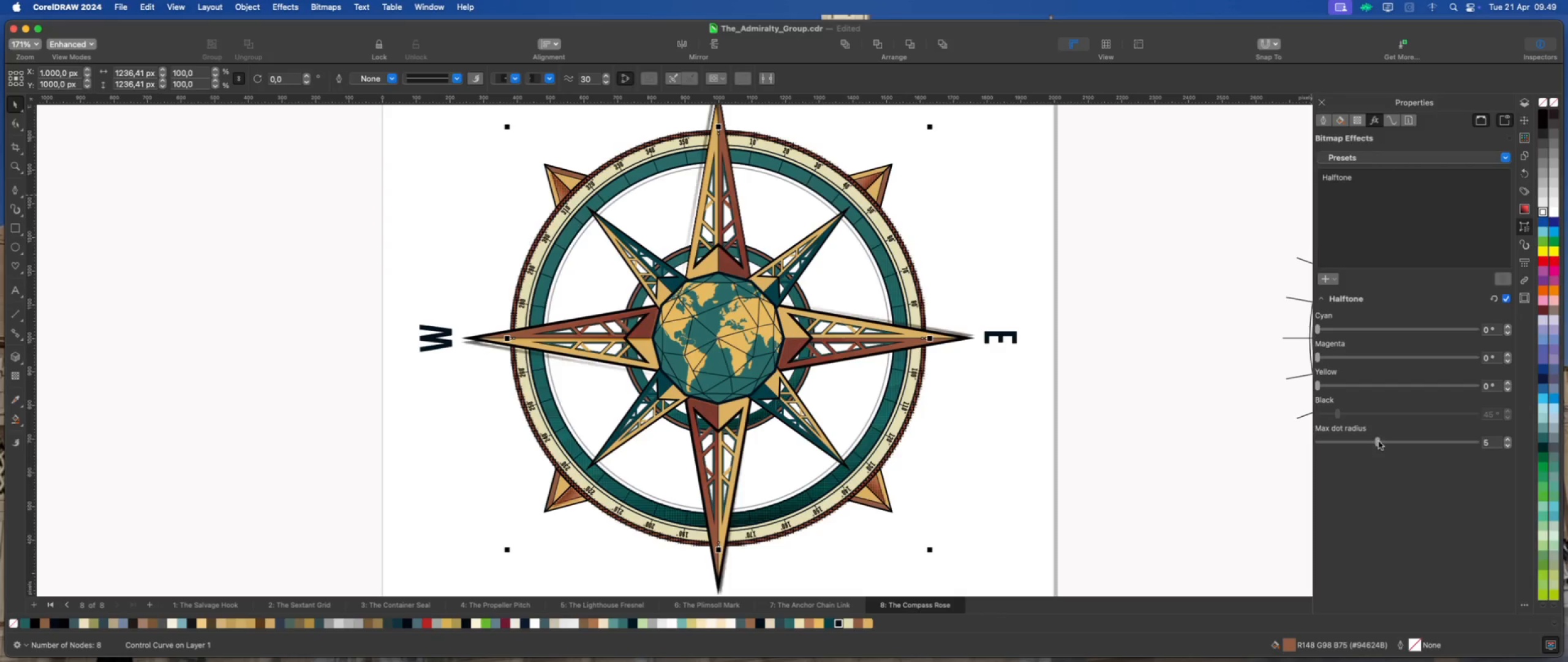 
left_click_drag(start_coordinate=[1378, 441], to_coordinate=[1323, 444])
 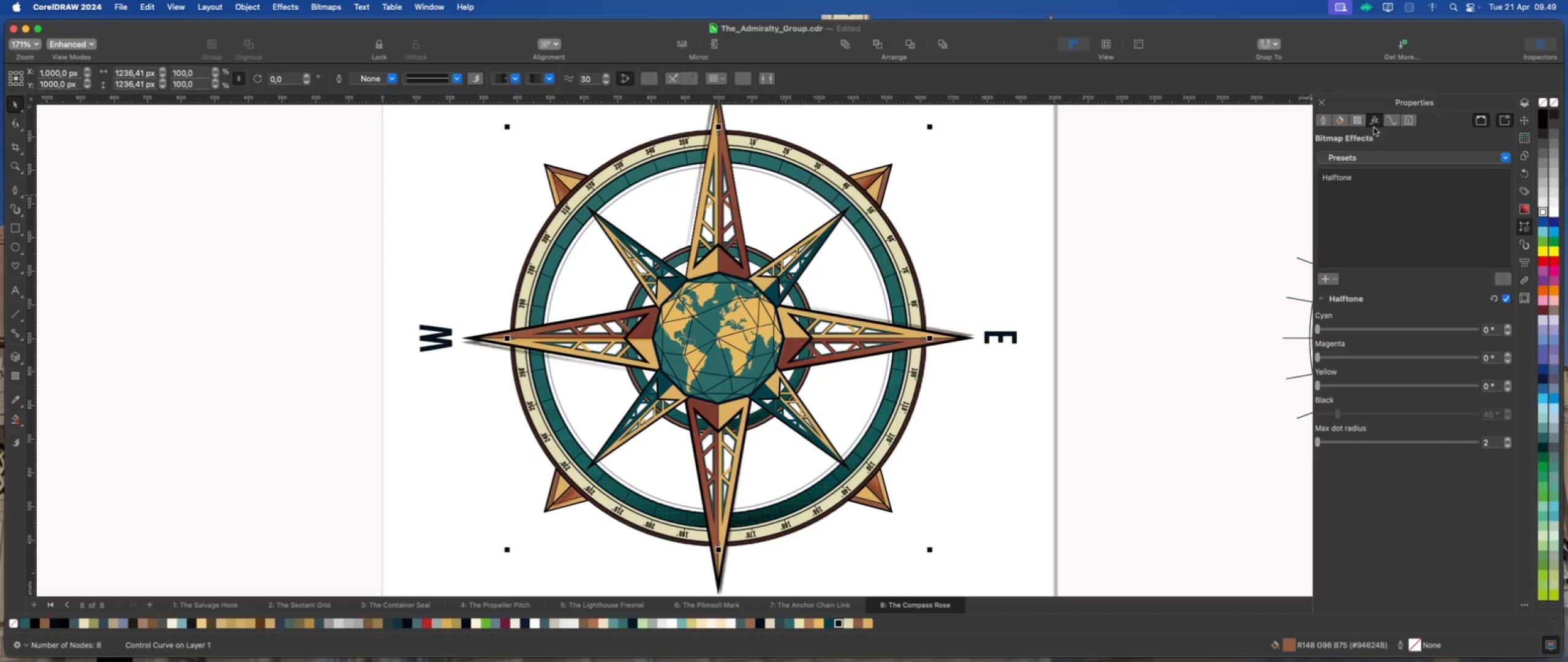 
left_click([1357, 124])
 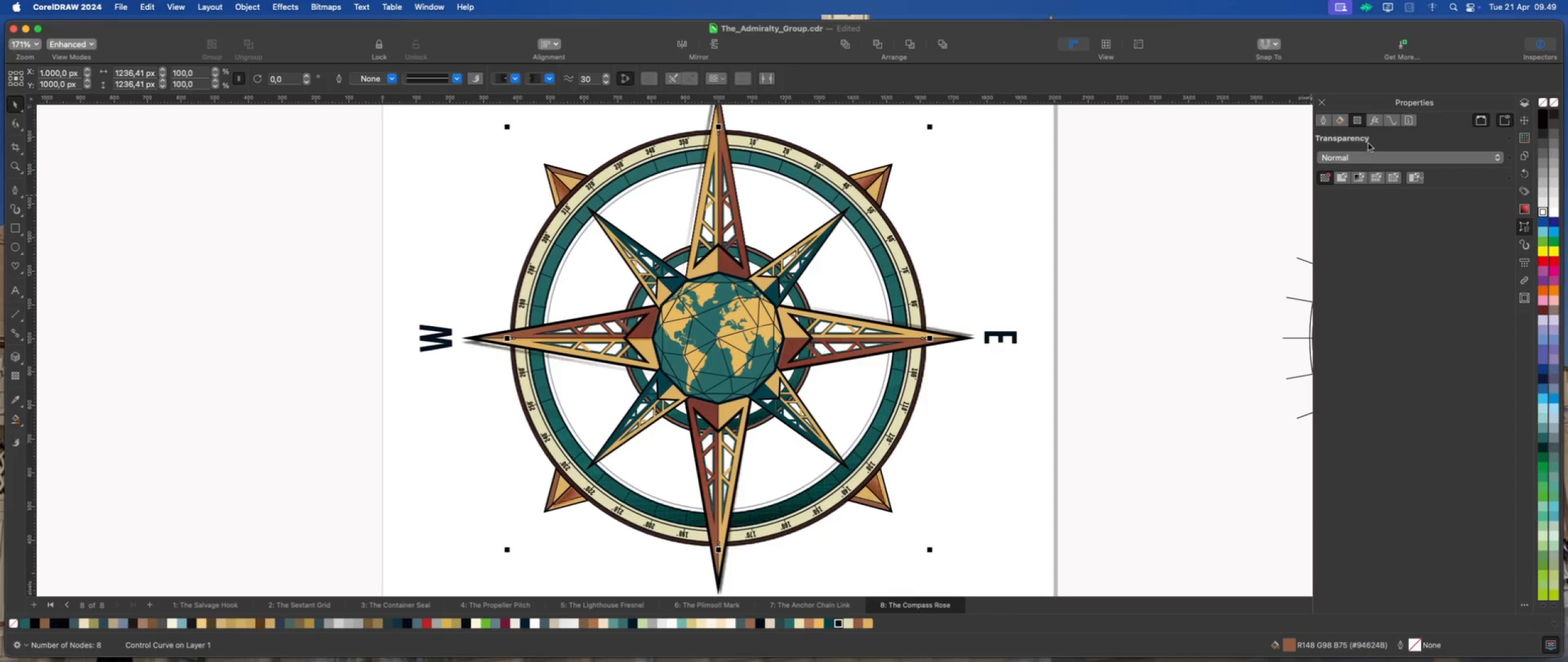 
left_click([1369, 157])
 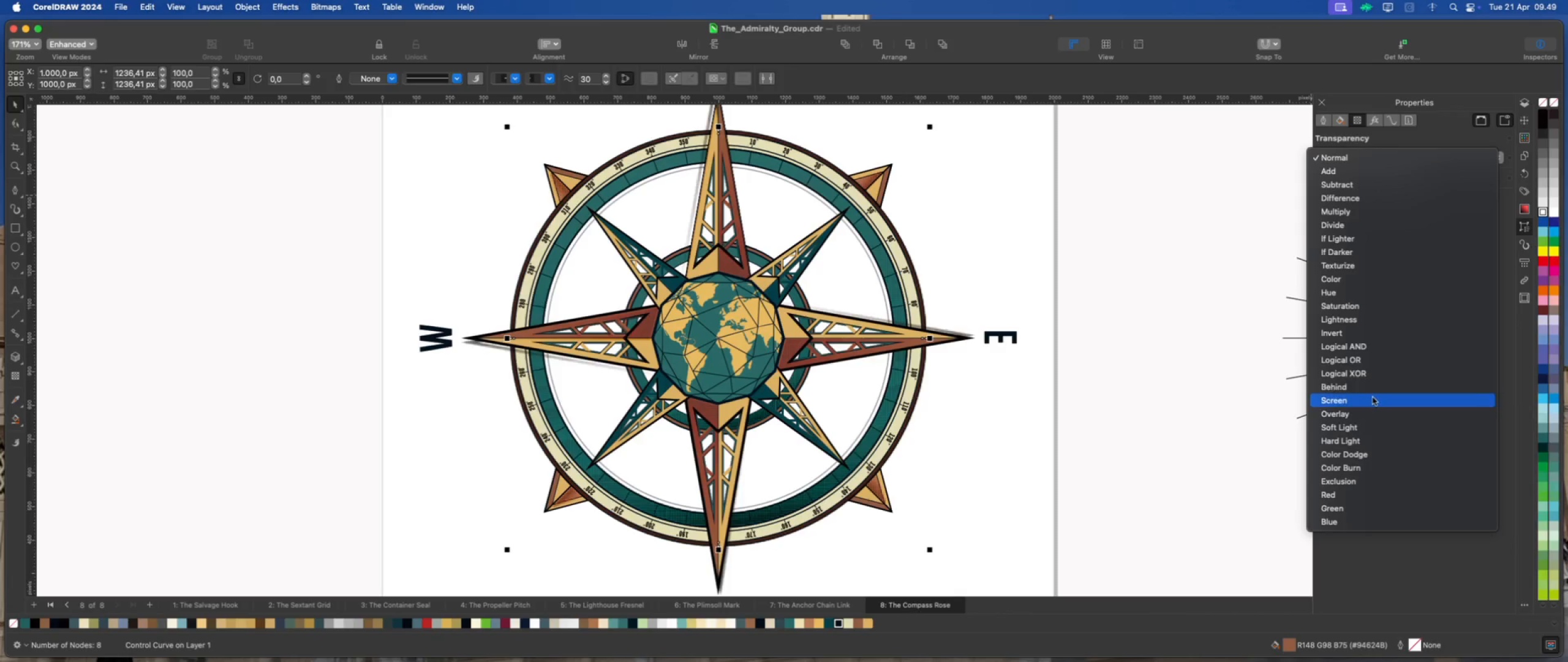 
left_click([1381, 416])
 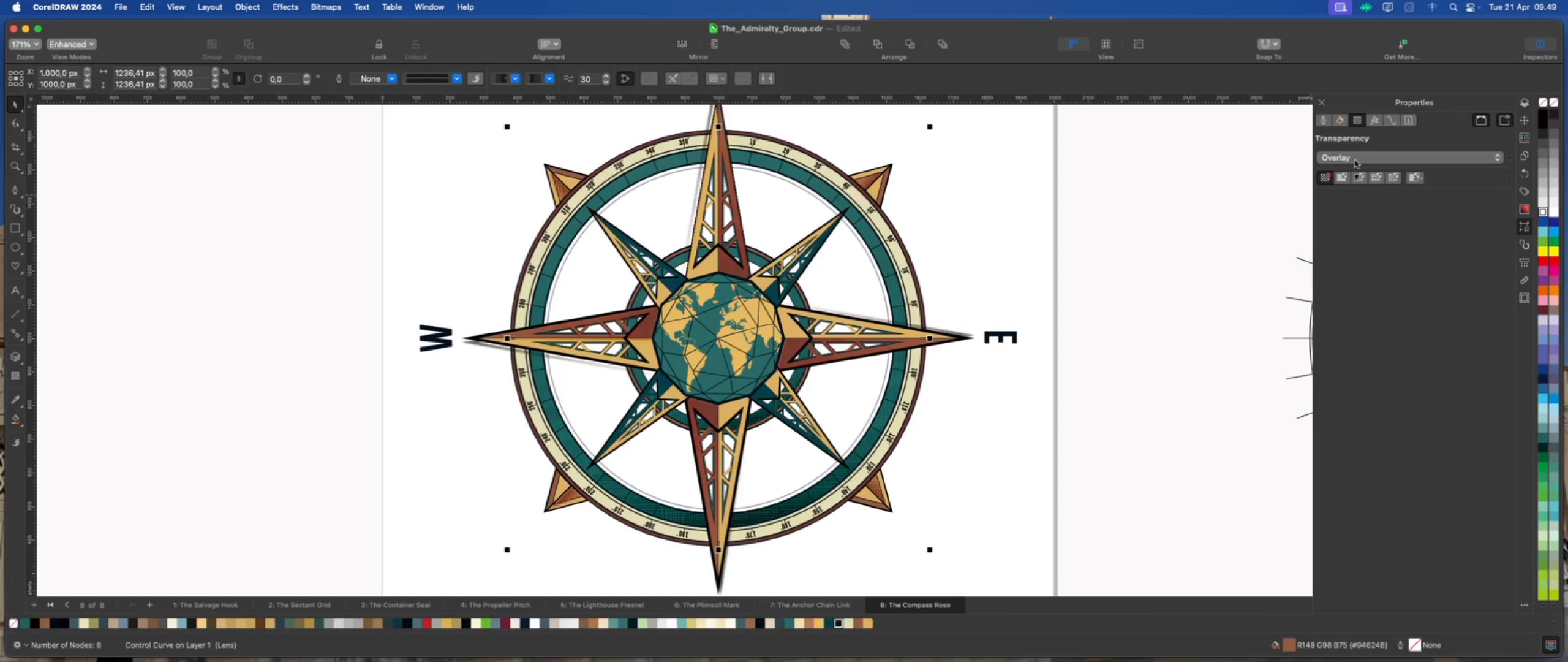 
left_click([1355, 178])
 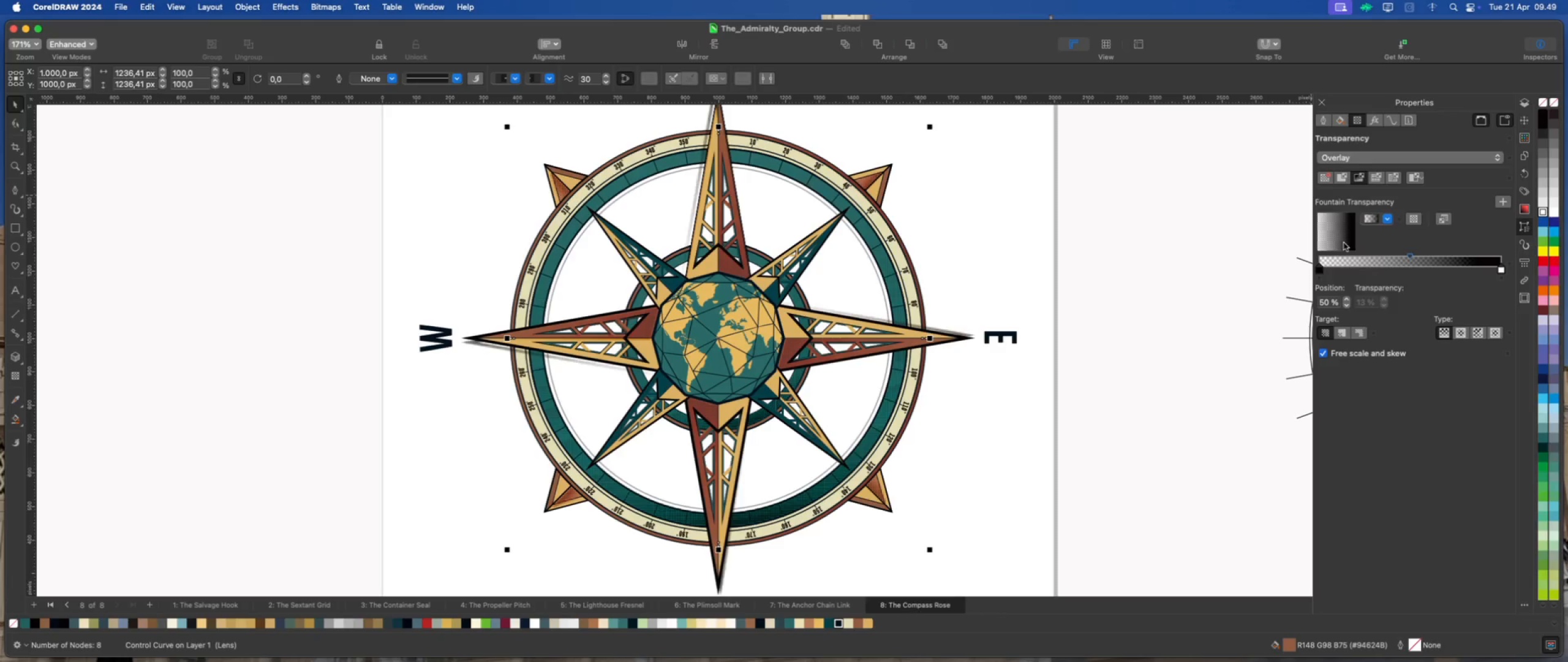 
wait(5.4)
 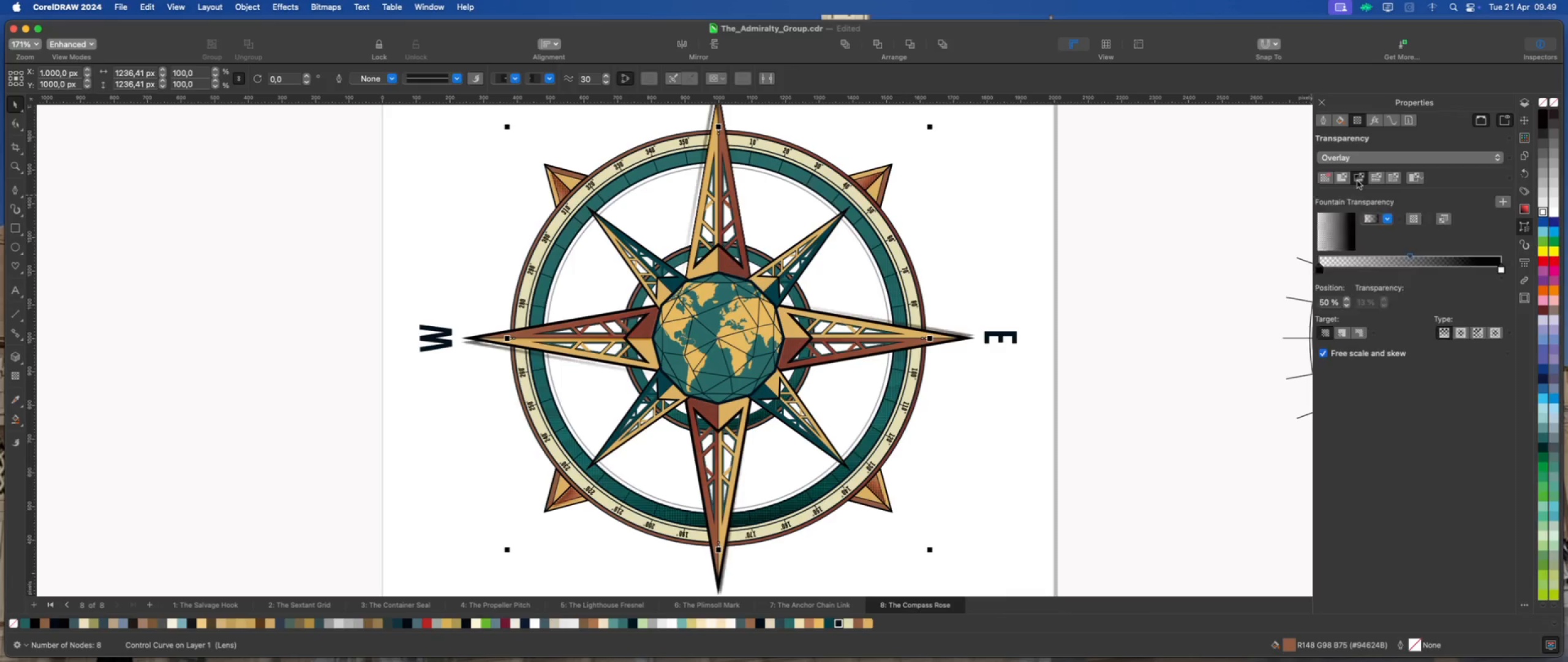 
left_click([1344, 243])
 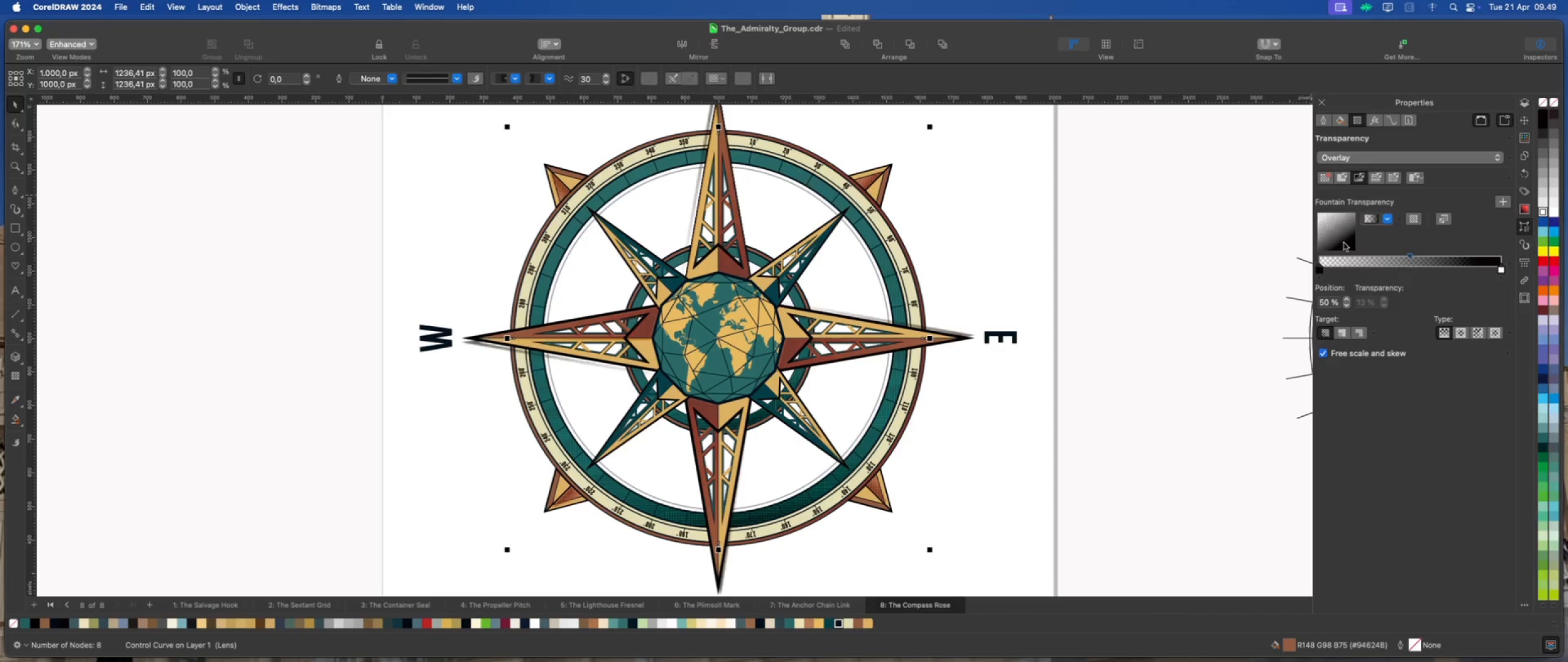 
left_click_drag(start_coordinate=[1344, 243], to_coordinate=[1338, 245])
 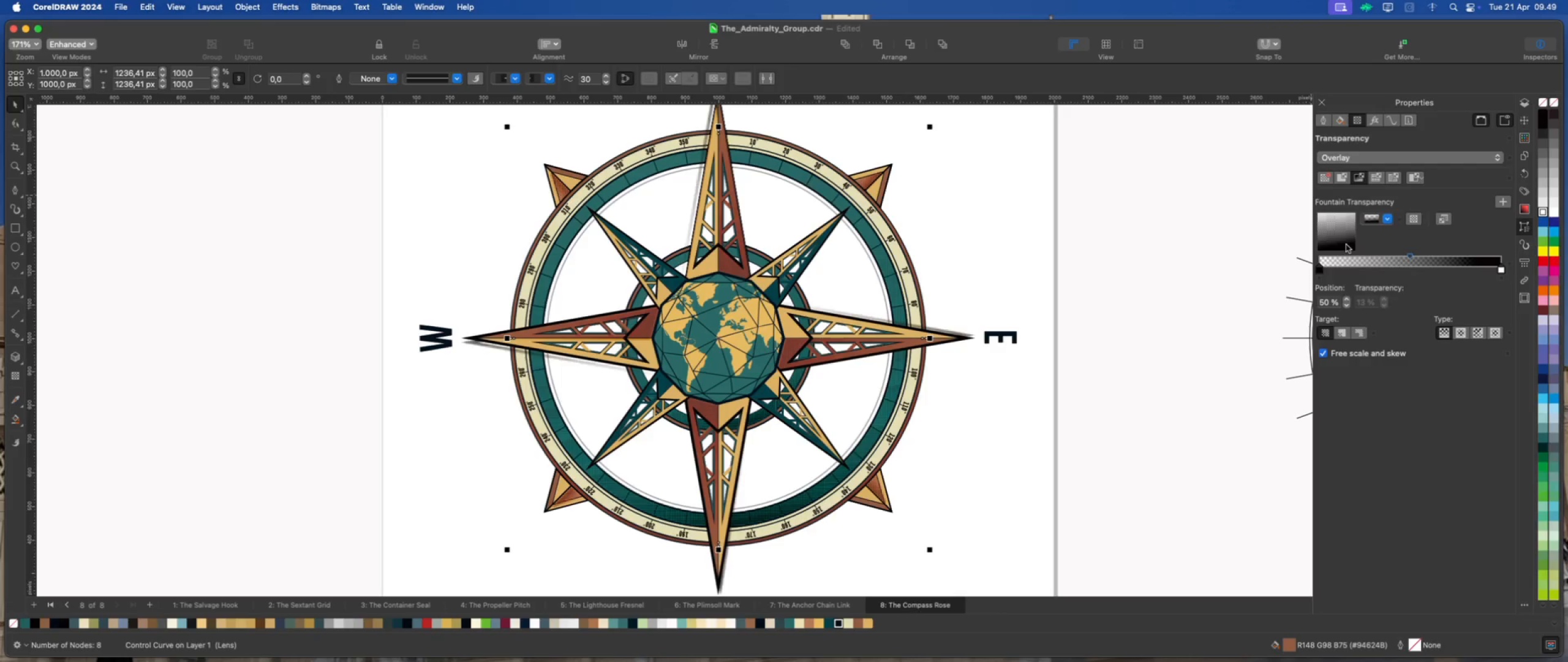 
wait(12.79)
 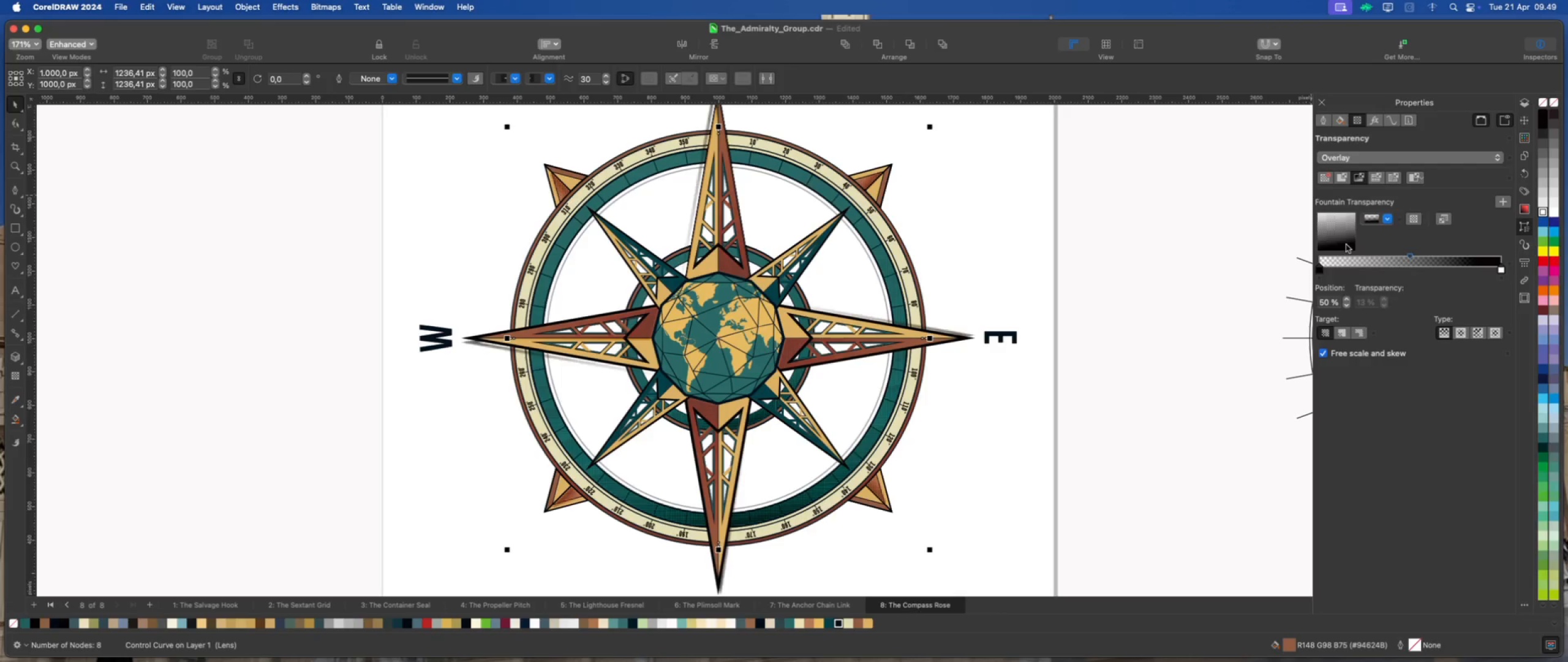 
left_click([1008, 419])
 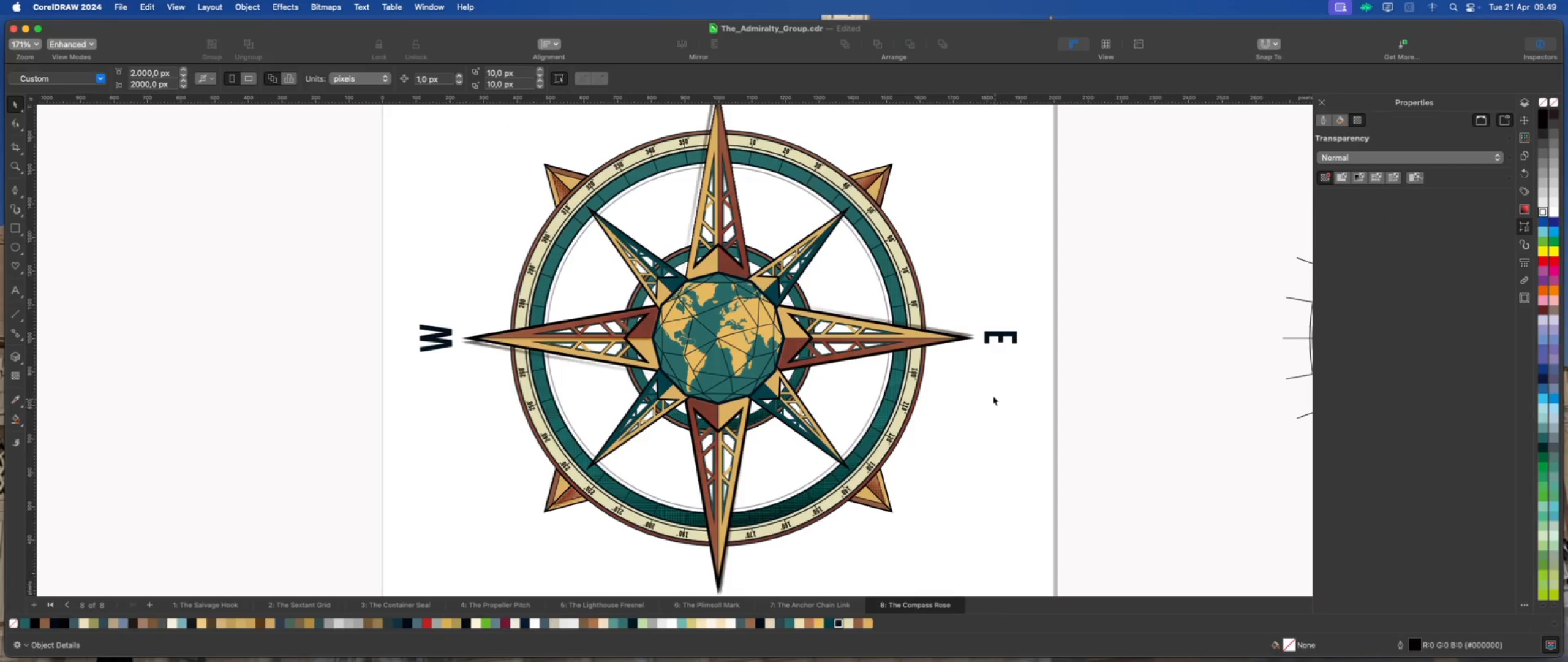 
scroll: coordinate [891, 321], scroll_direction: down, amount: 3.0
 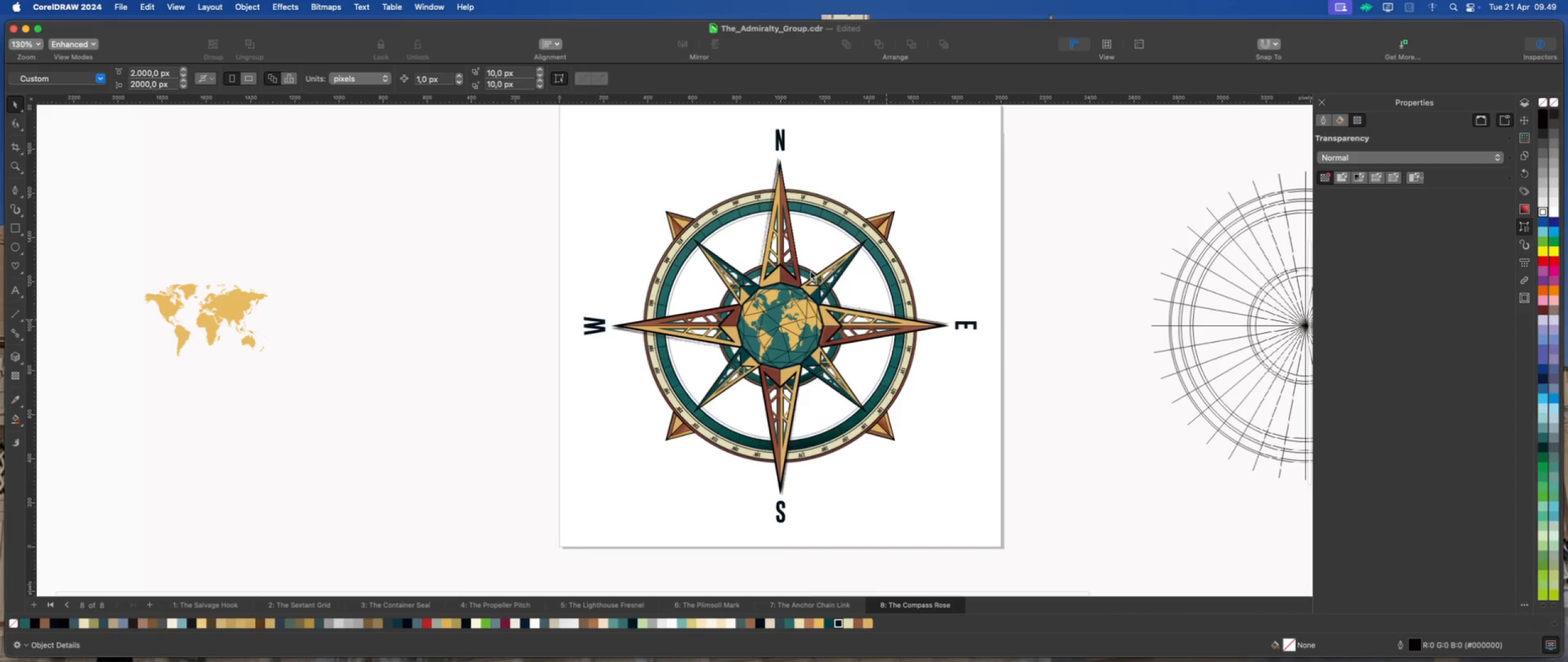 
scroll: coordinate [804, 233], scroll_direction: up, amount: 2.0
 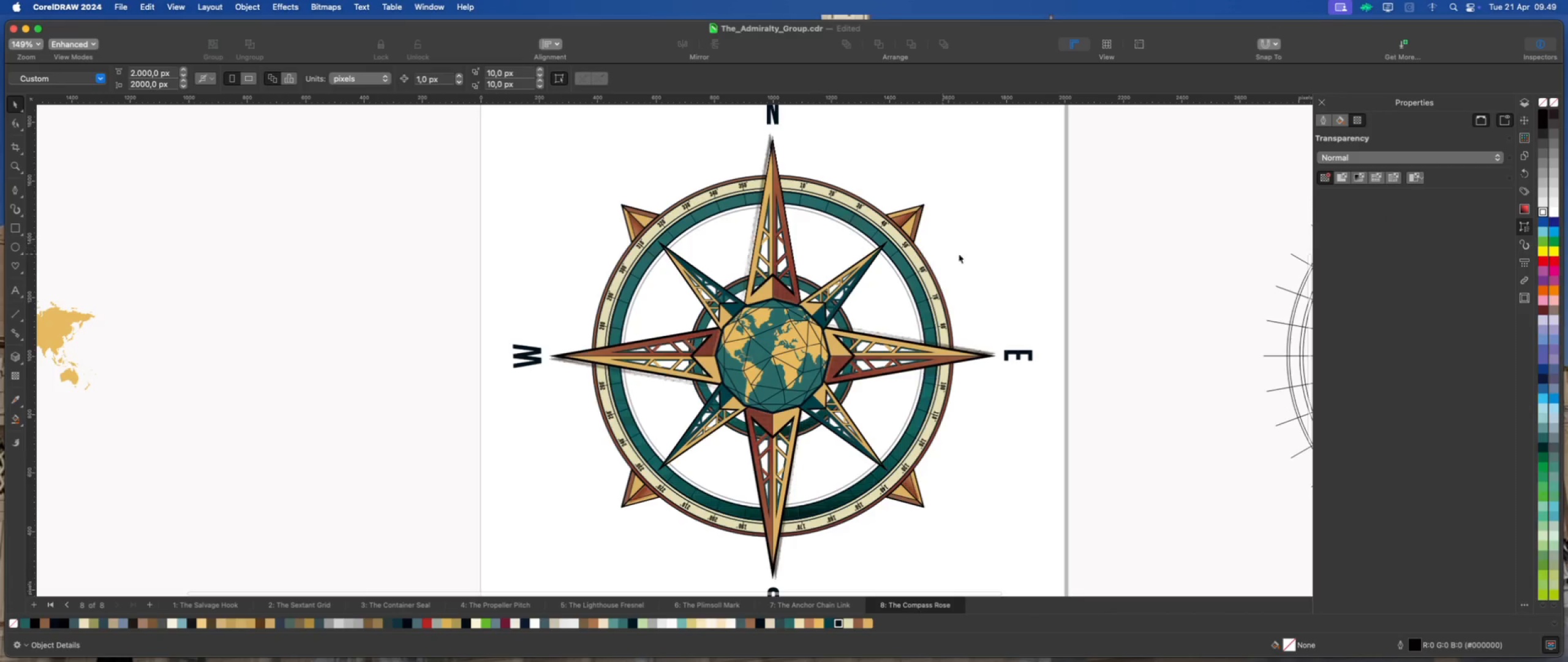 
left_click([980, 248])
 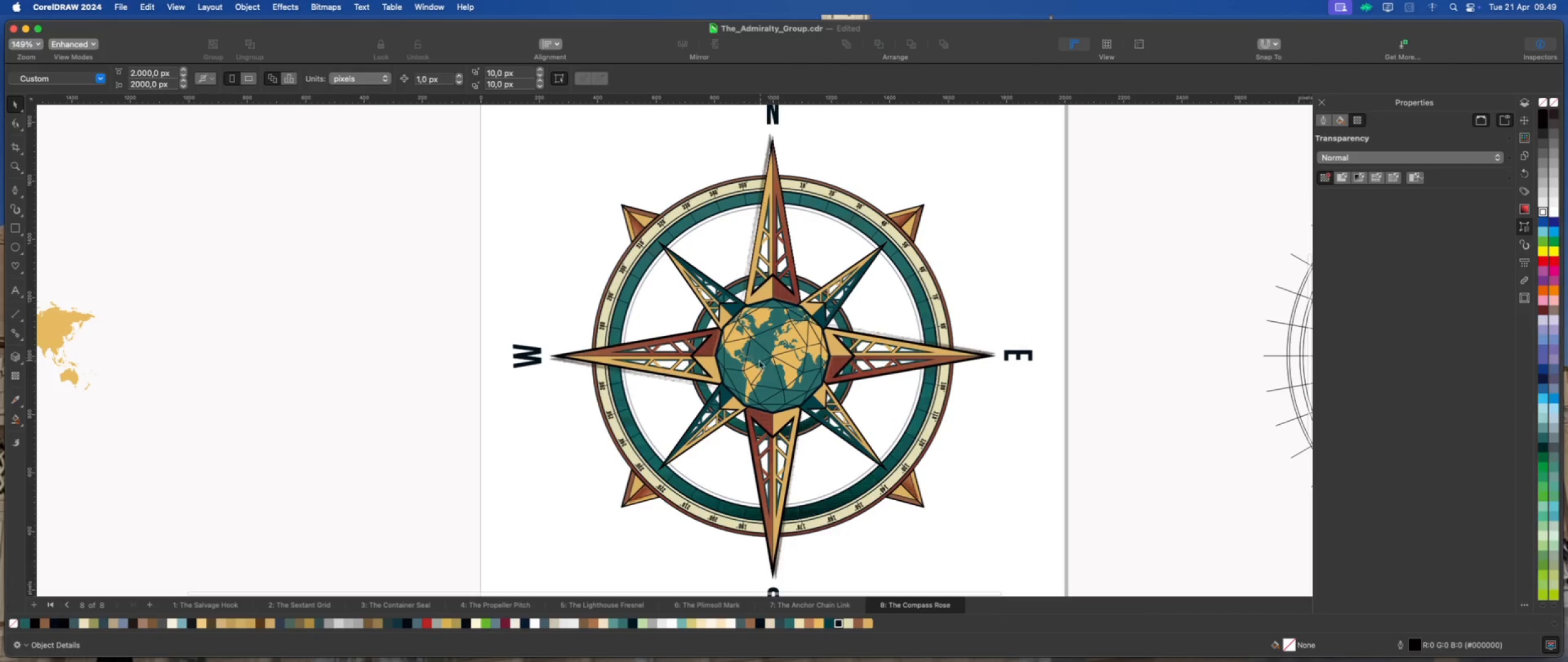 
scroll: coordinate [810, 373], scroll_direction: up, amount: 7.0
 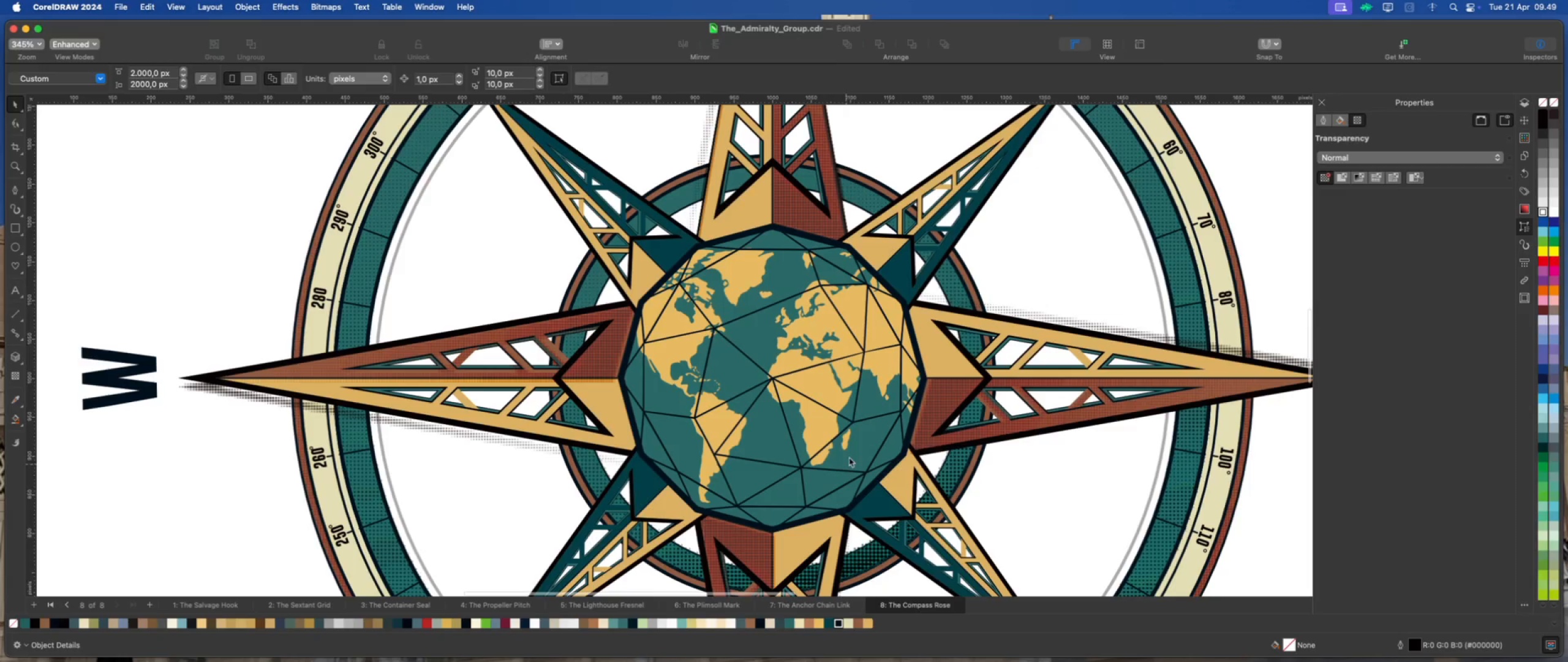 
left_click([856, 449])
 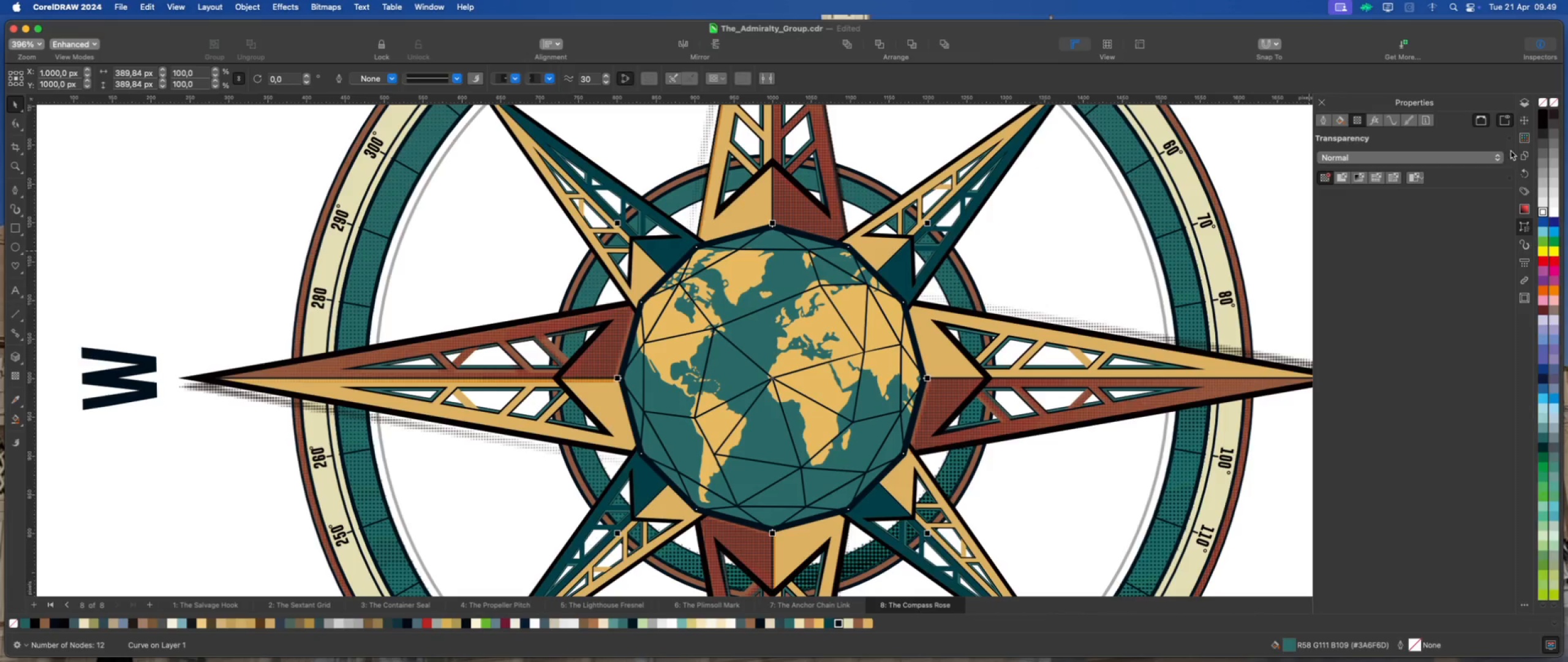 
left_click([1529, 120])
 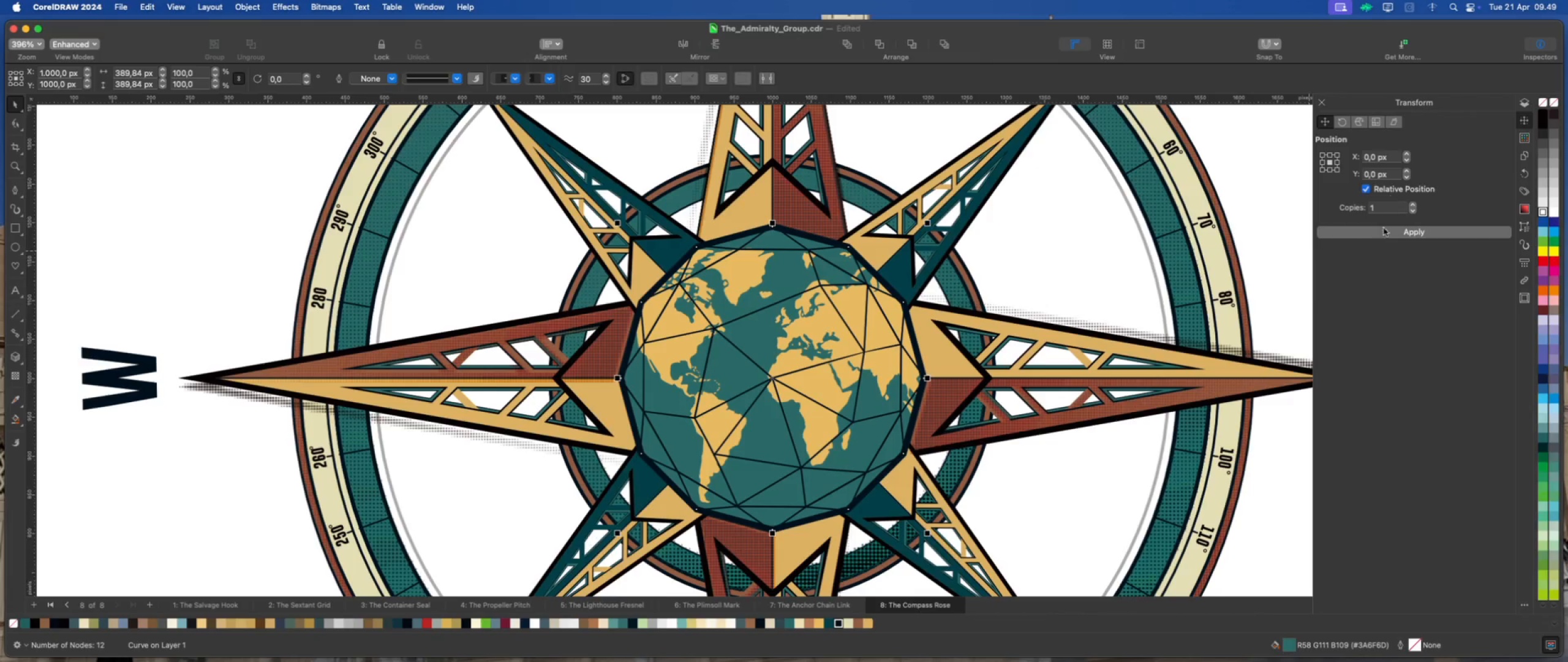 
left_click([1384, 232])
 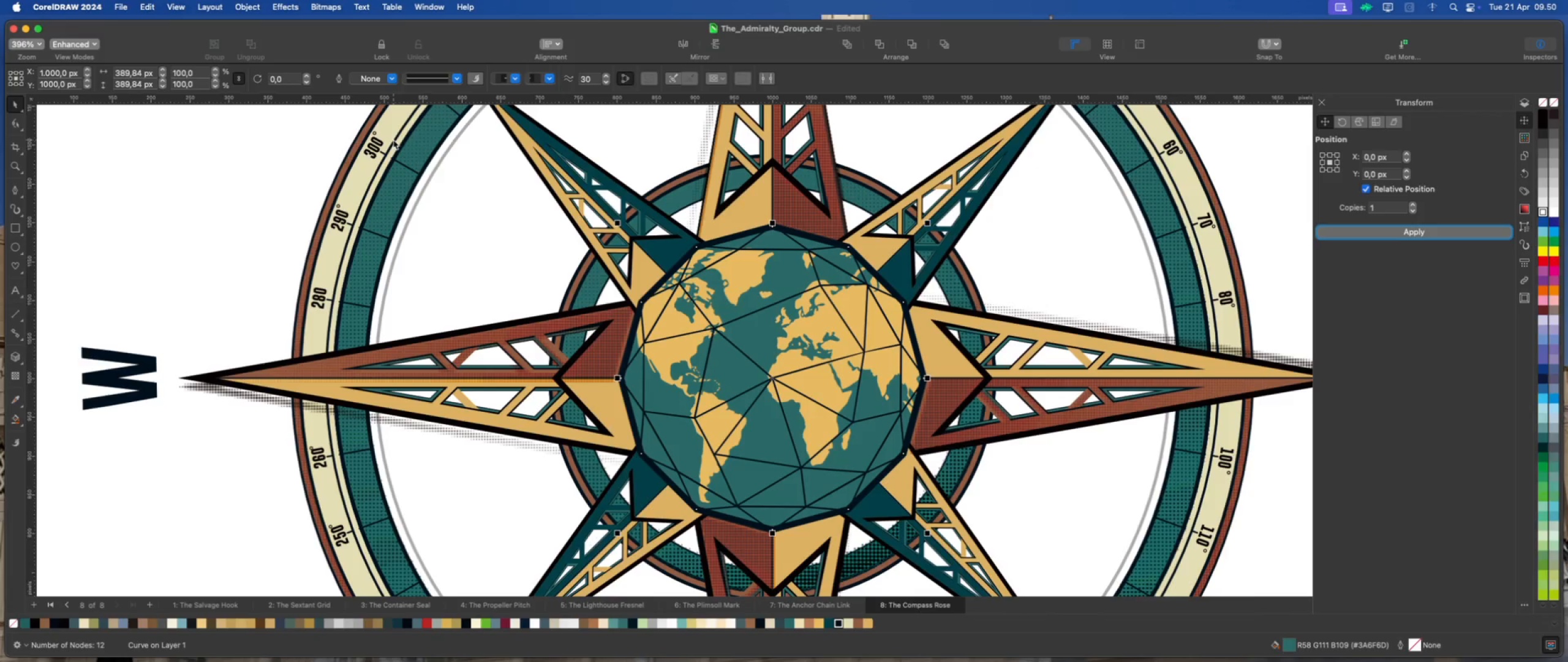 
left_click([283, 8])
 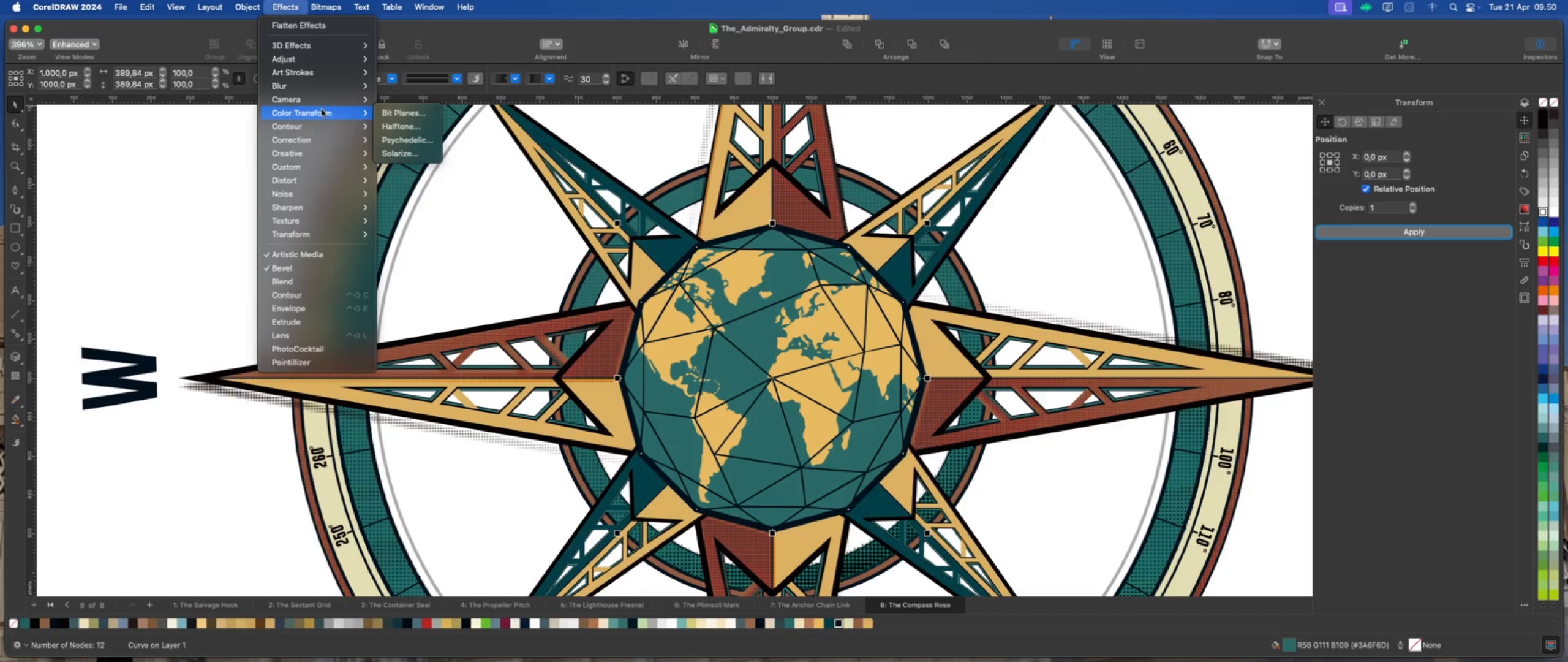 
left_click([384, 126])
 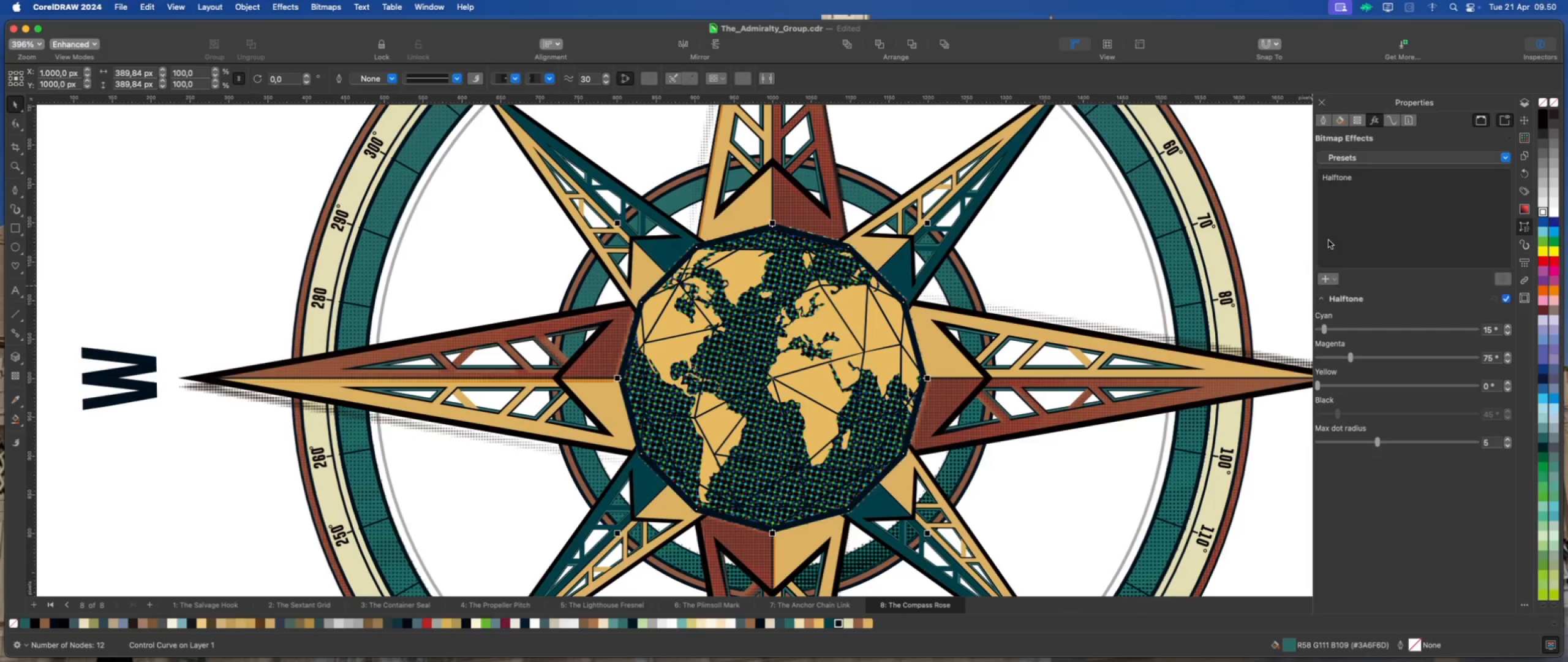 
left_click_drag(start_coordinate=[1327, 331], to_coordinate=[1291, 341])
 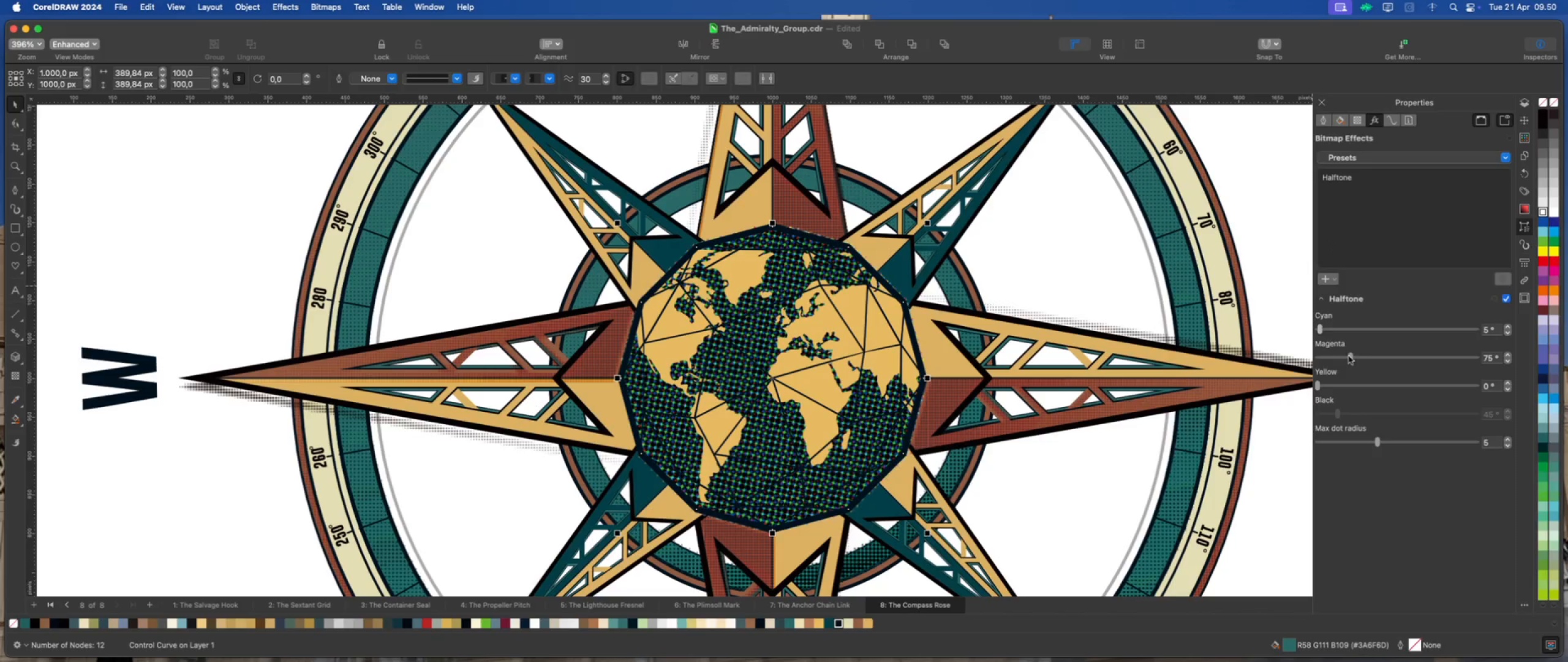 
left_click_drag(start_coordinate=[1351, 357], to_coordinate=[1292, 365])
 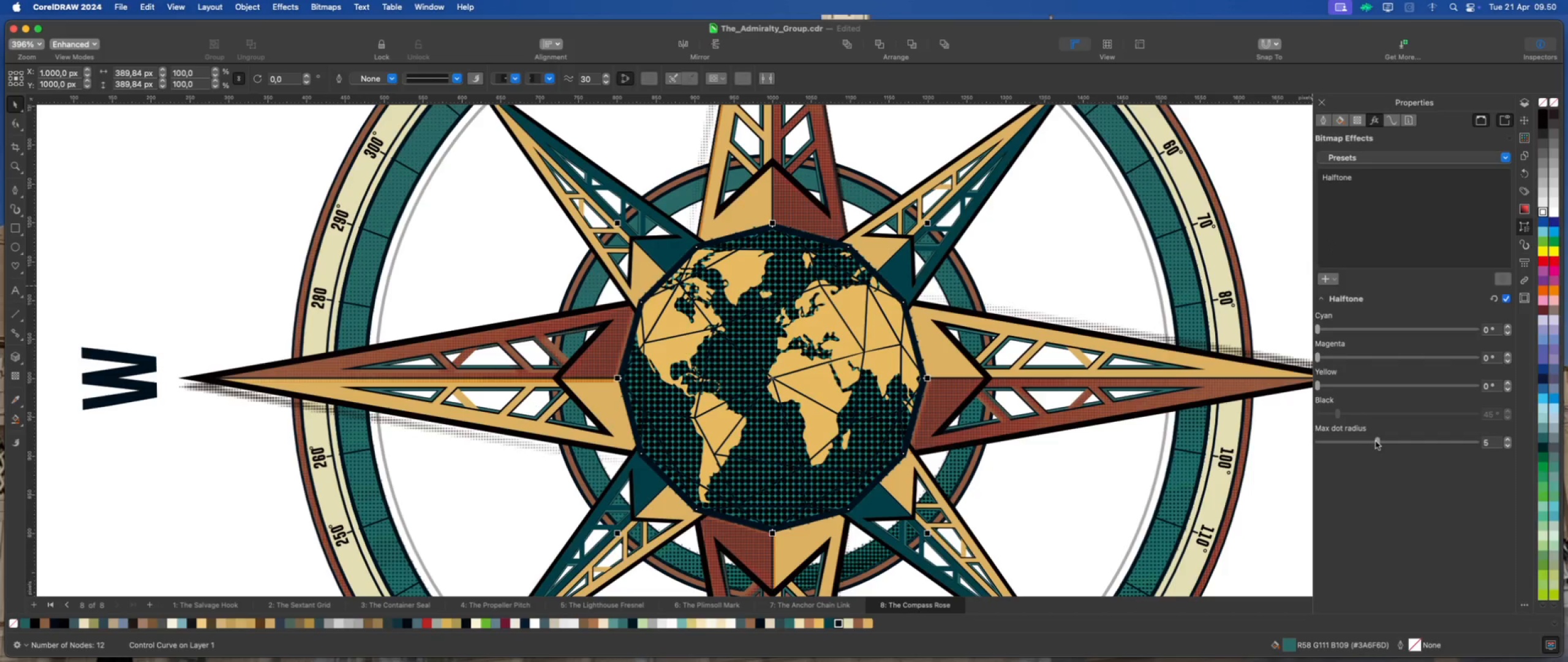 
left_click_drag(start_coordinate=[1376, 441], to_coordinate=[1323, 446])
 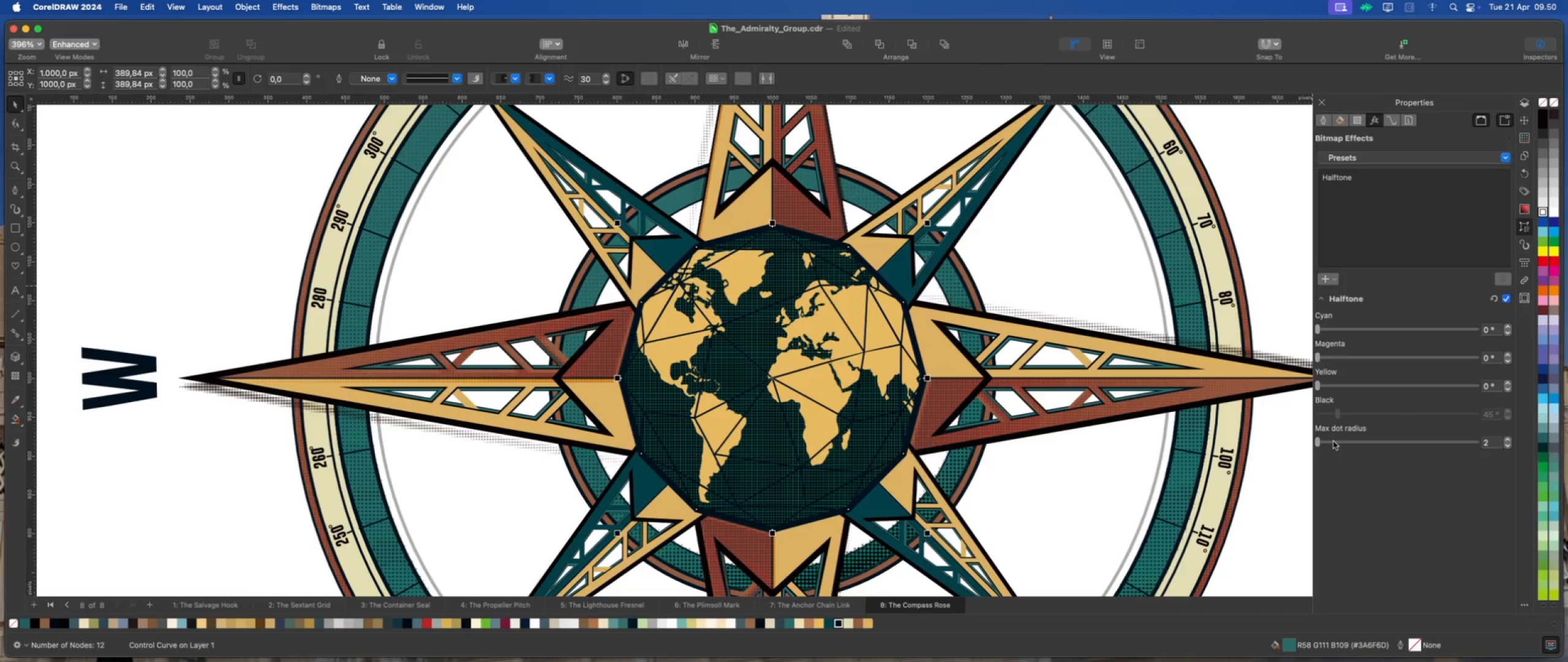 
left_click([1362, 119])
 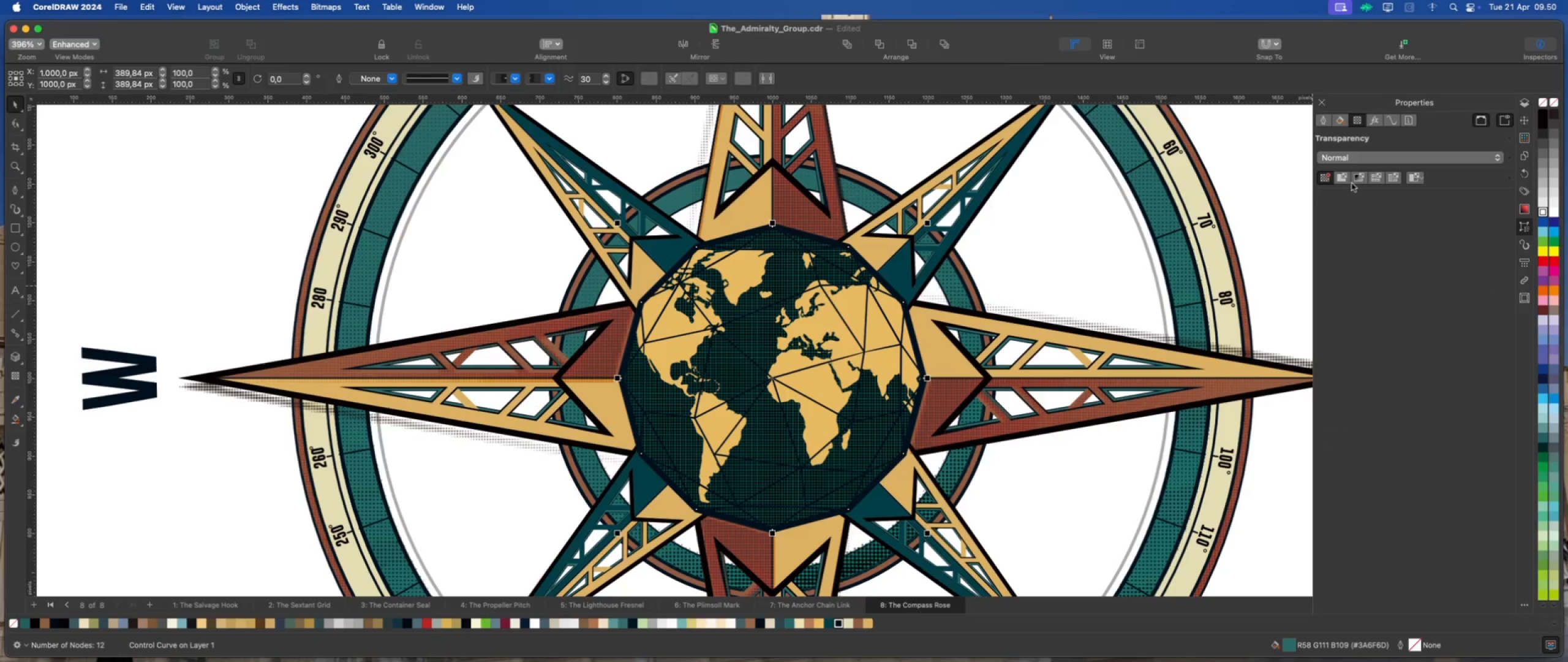 
left_click([1357, 181])
 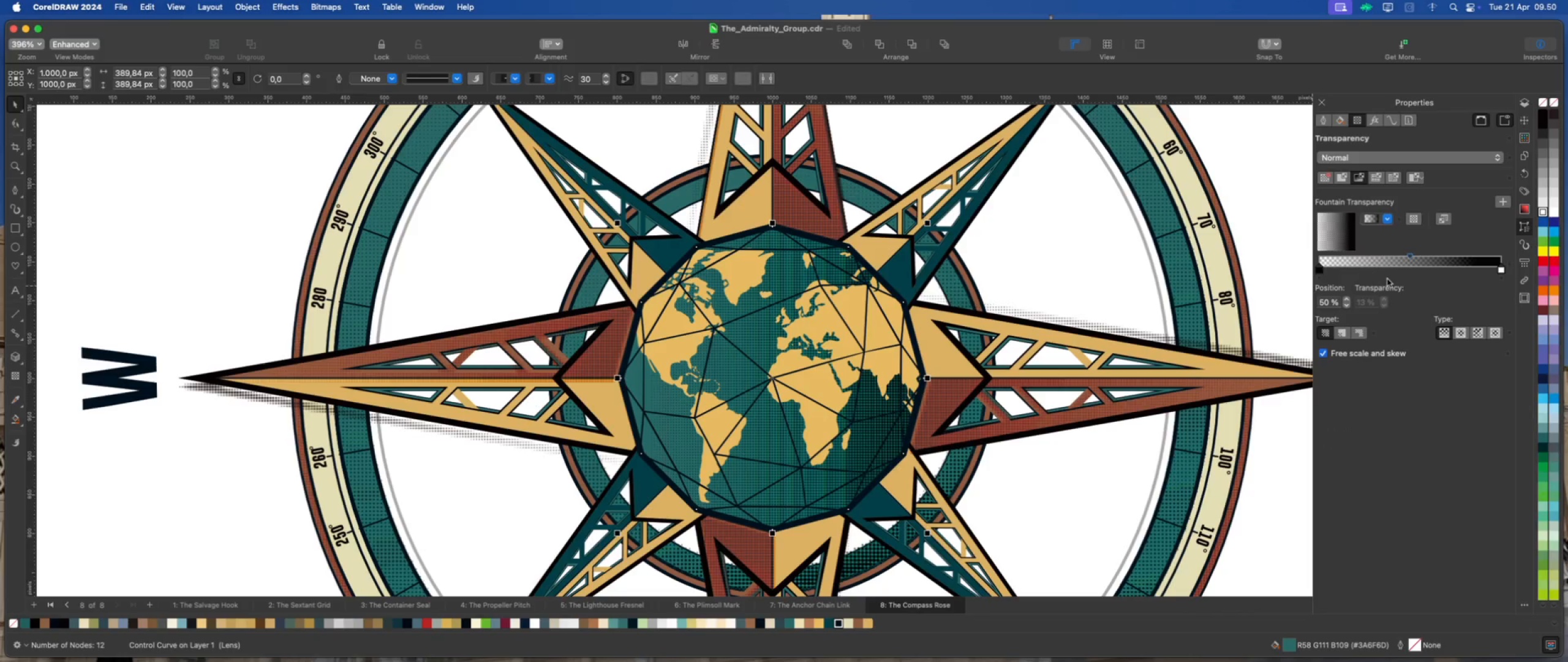 
left_click_drag(start_coordinate=[1348, 232], to_coordinate=[1337, 241])
 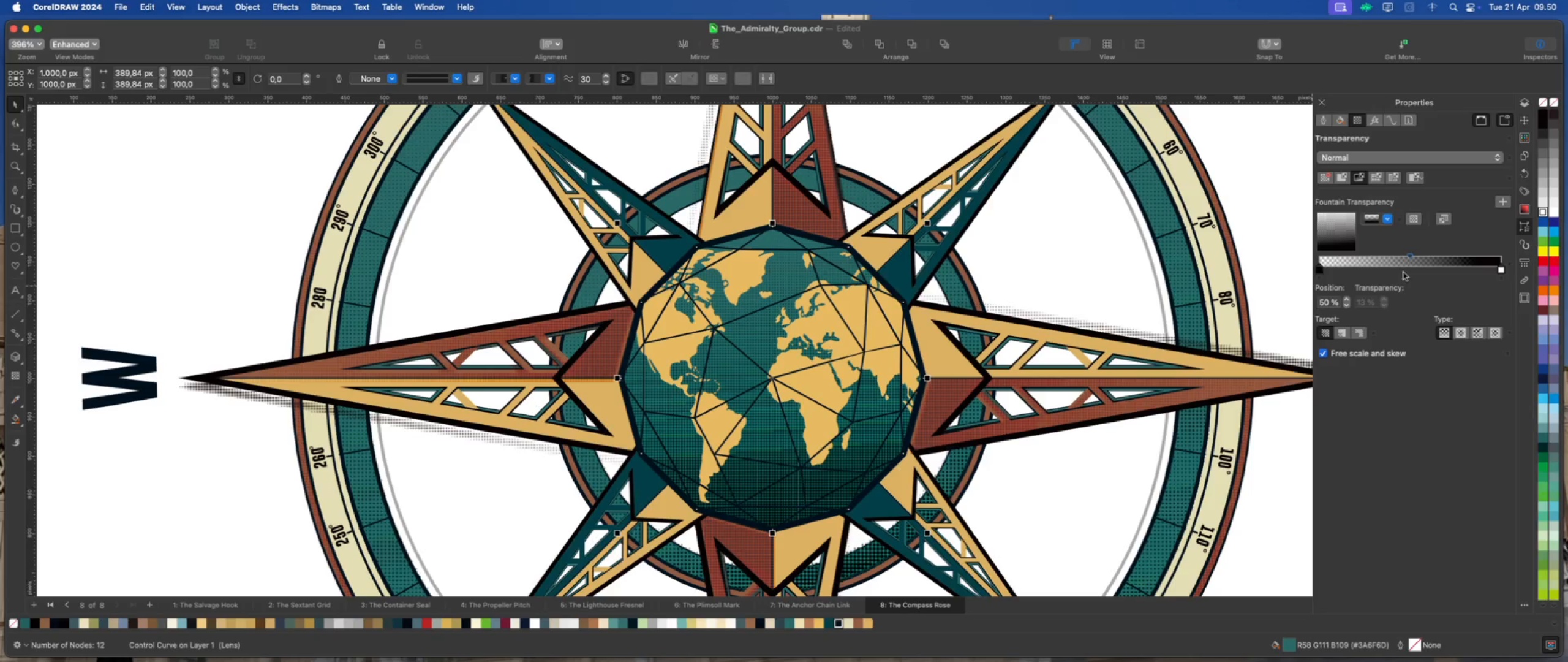 
left_click_drag(start_coordinate=[1409, 255], to_coordinate=[1468, 255])
 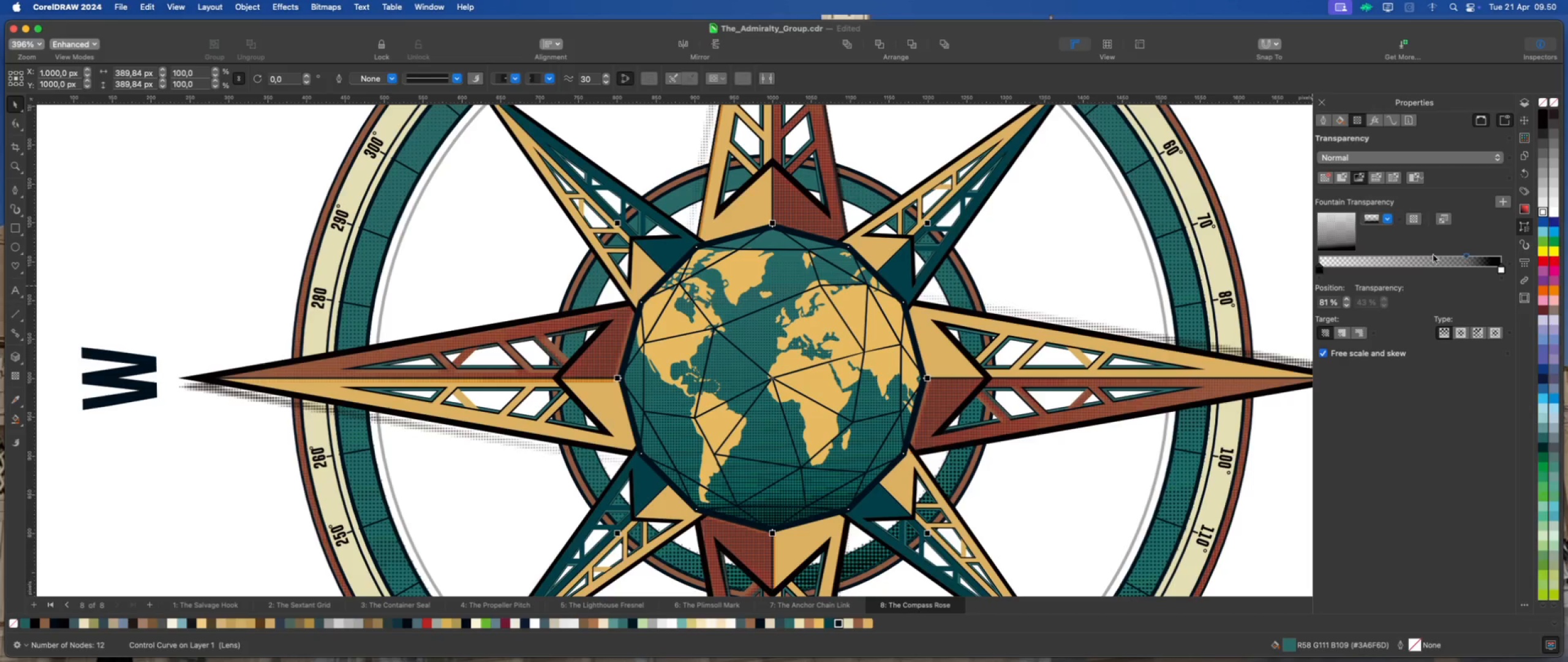 
scroll: coordinate [680, 221], scroll_direction: down, amount: 2.0
 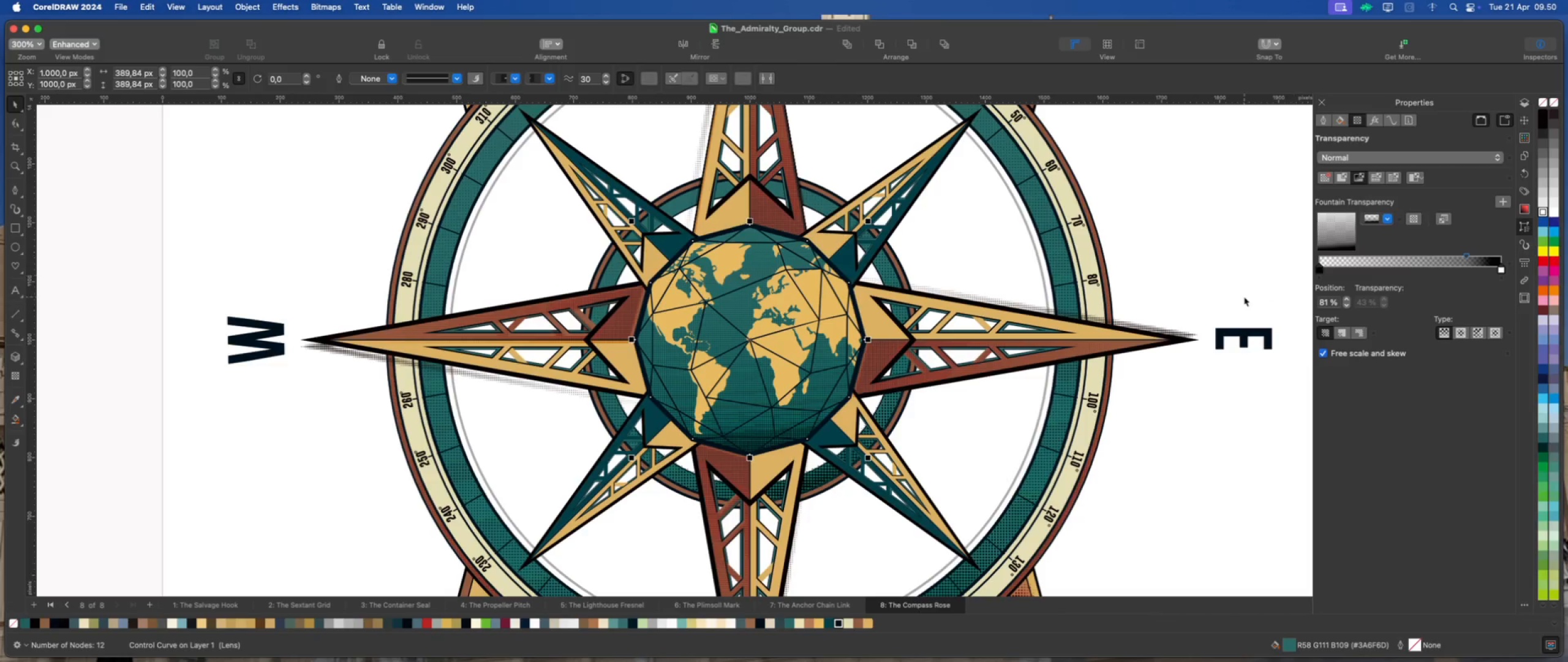 
left_click_drag(start_coordinate=[1349, 235], to_coordinate=[1336, 223])
 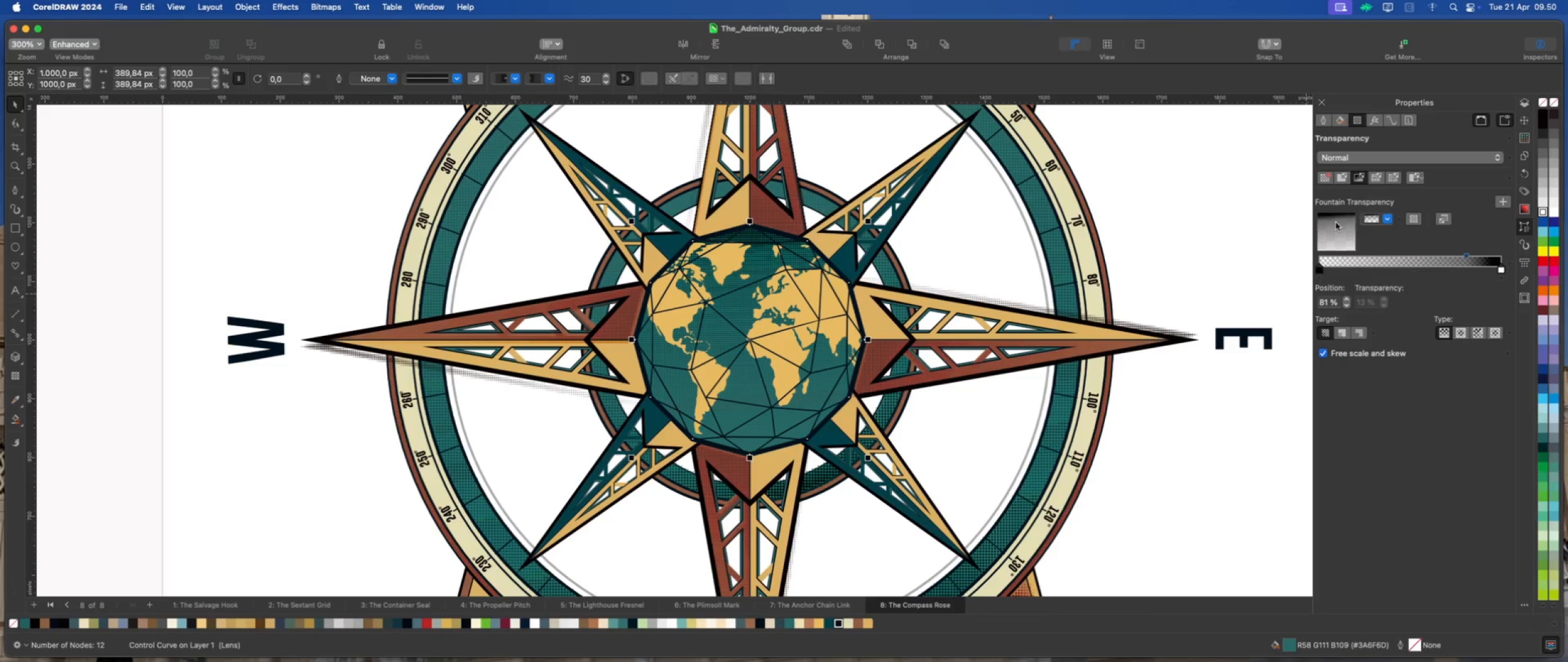 
left_click_drag(start_coordinate=[1336, 223], to_coordinate=[1332, 224])
 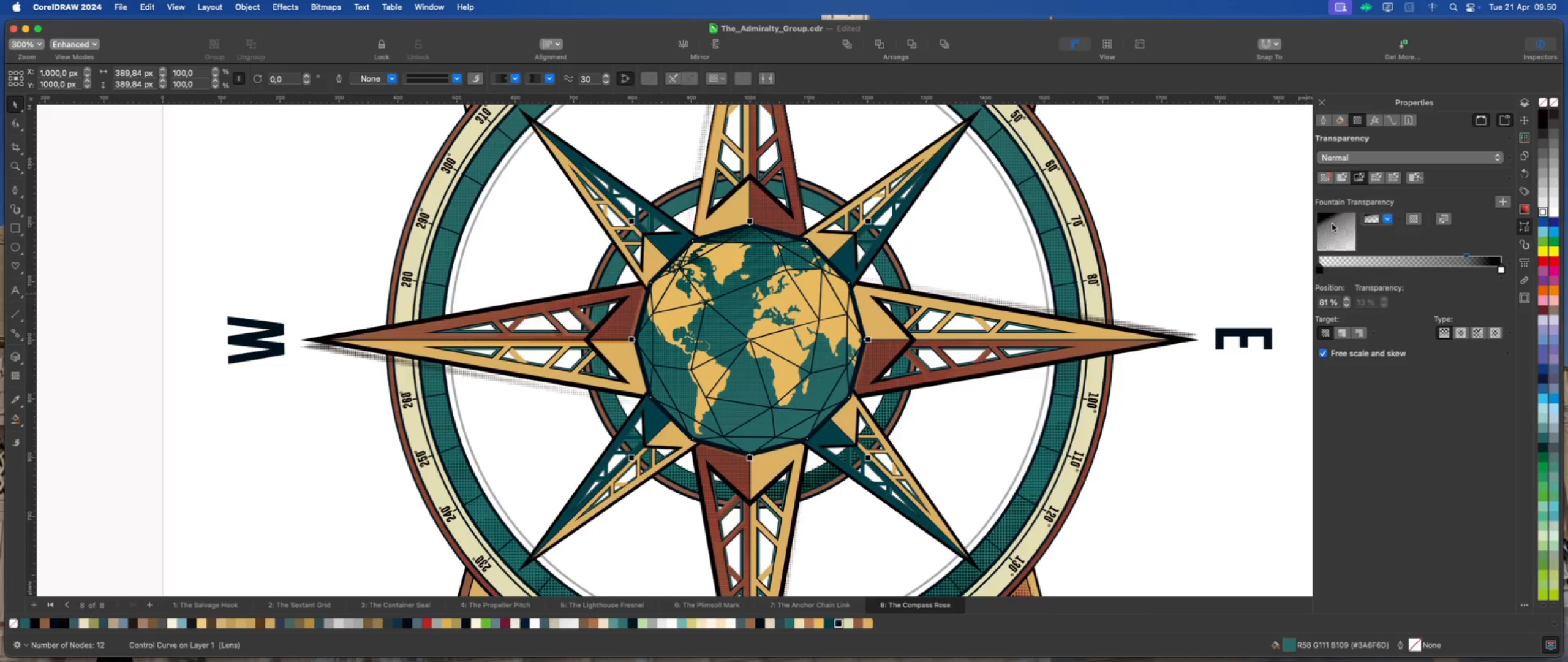 
left_click([1159, 235])
 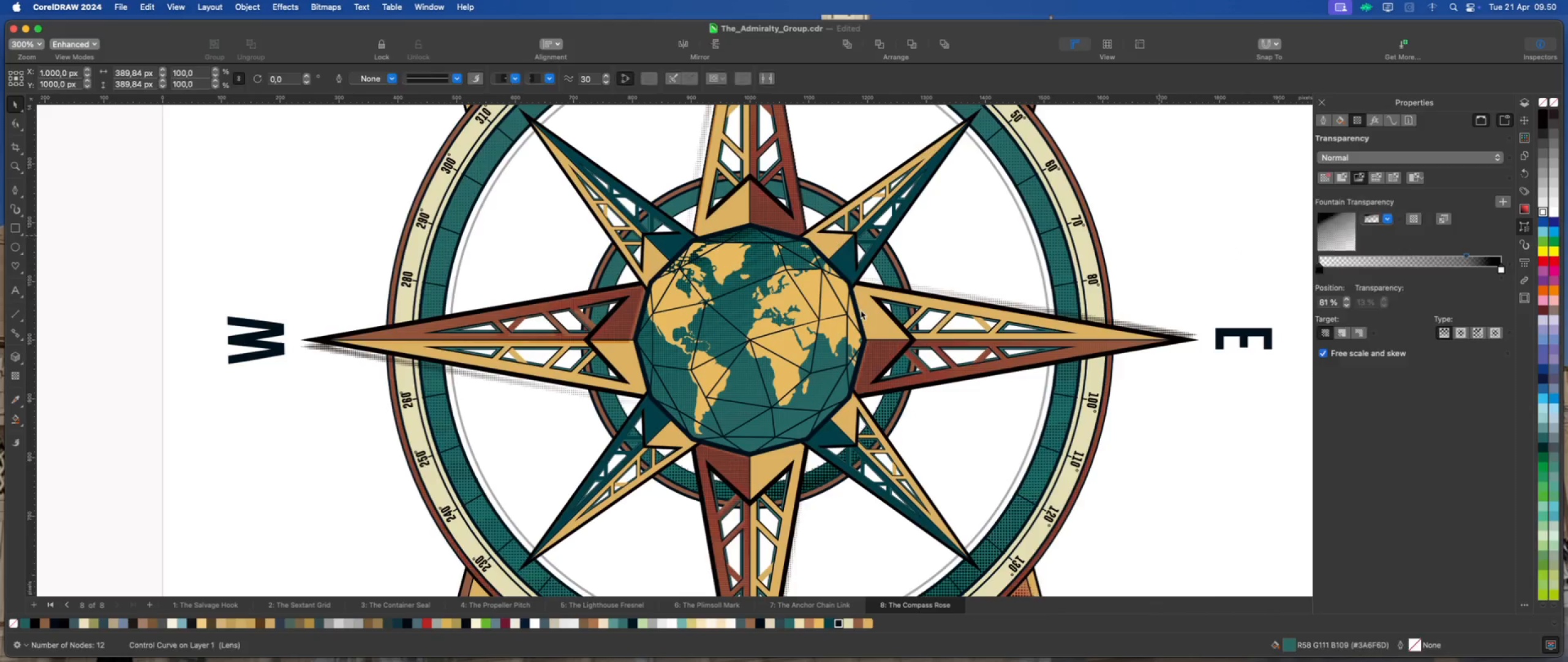 
scroll: coordinate [821, 316], scroll_direction: down, amount: 4.0
 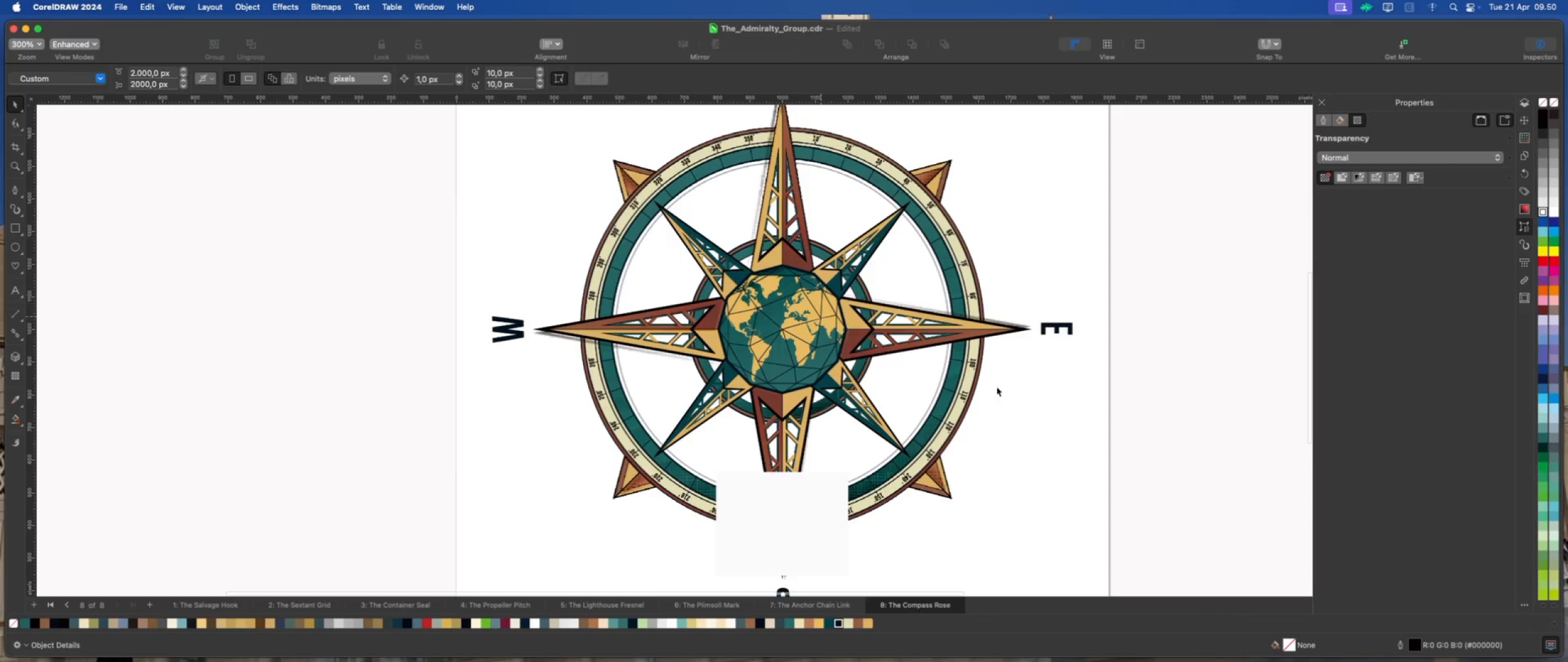 
left_click([1036, 393])
 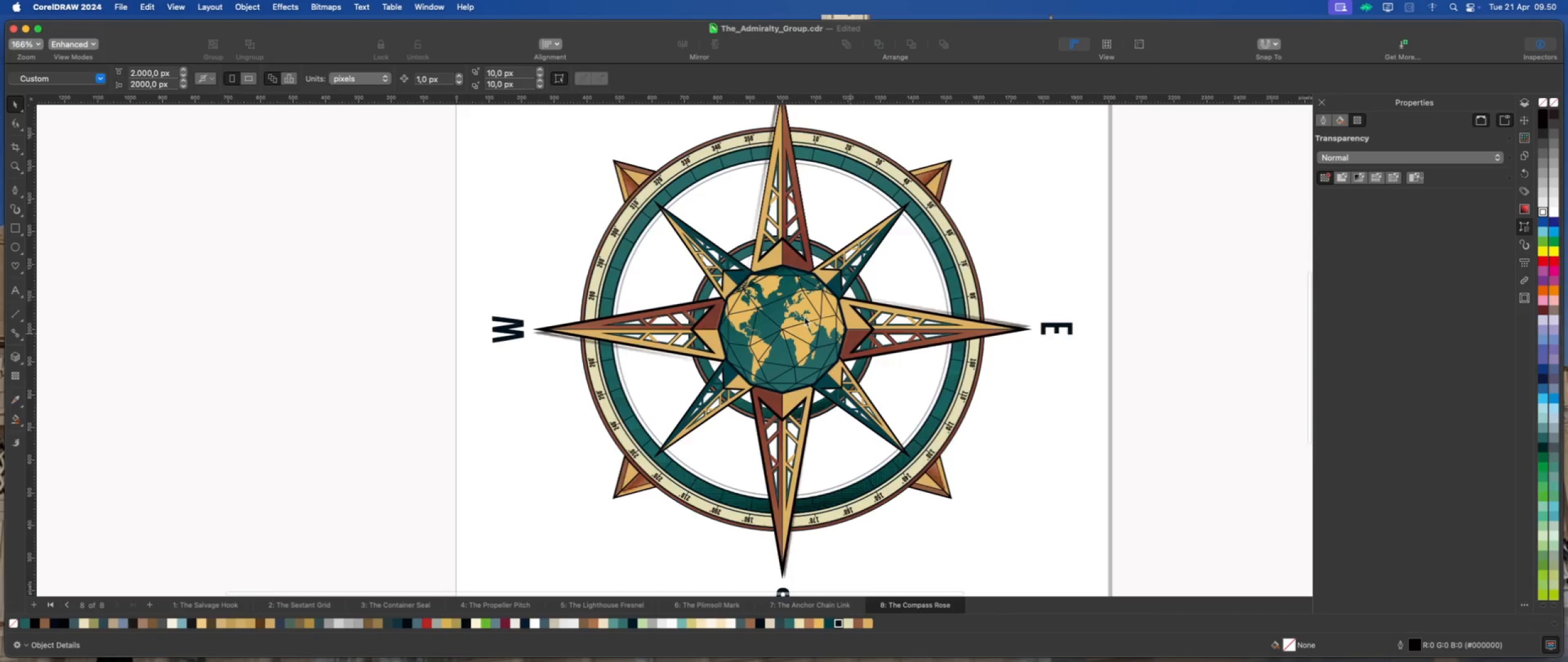 
scroll: coordinate [823, 308], scroll_direction: none, amount: 0.0
 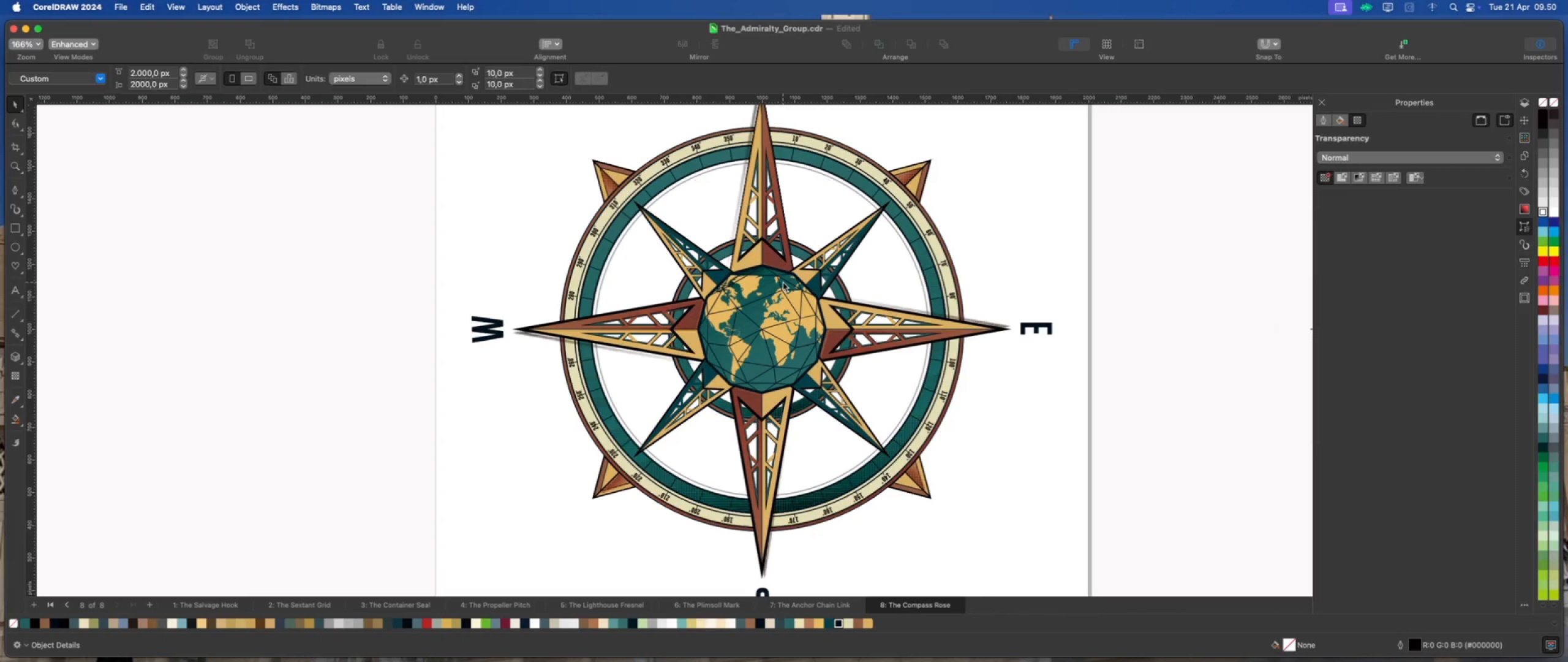 
left_click([1032, 225])
 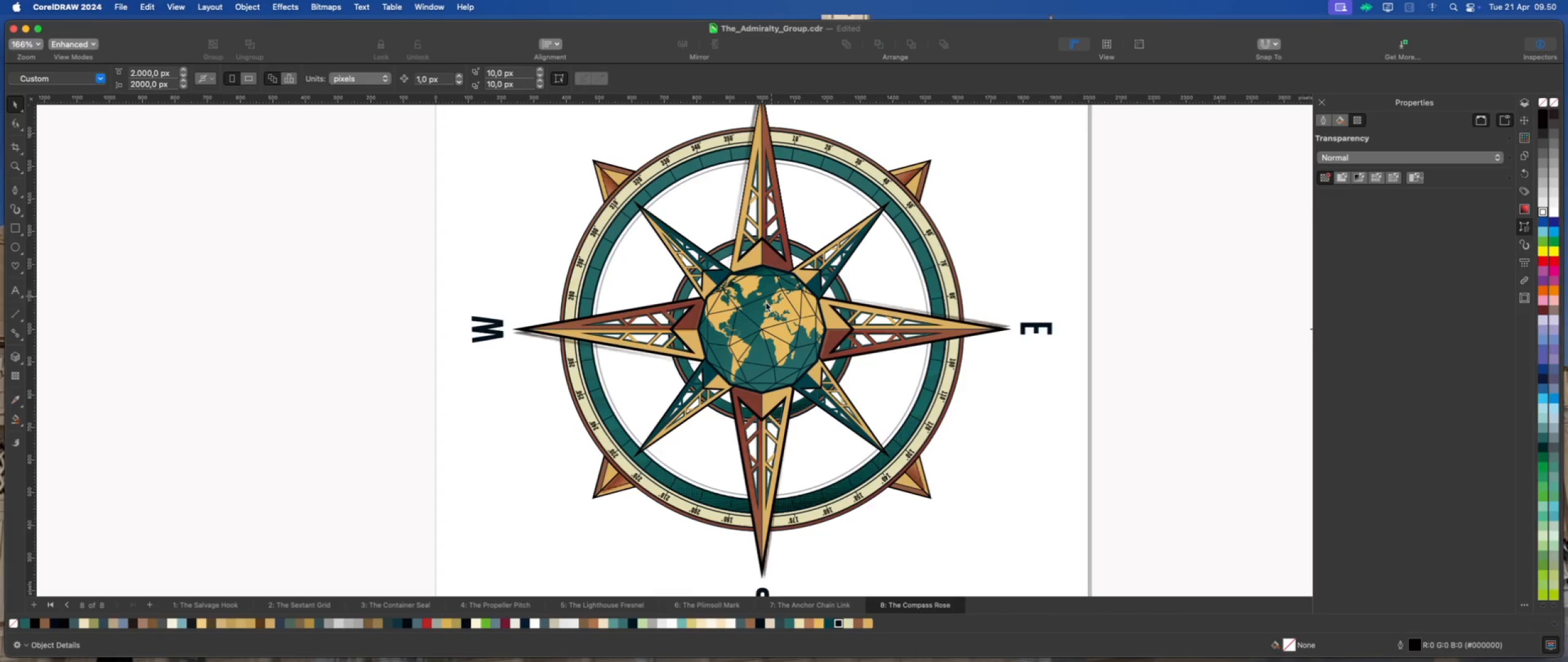 
scroll: coordinate [706, 300], scroll_direction: down, amount: 2.0
 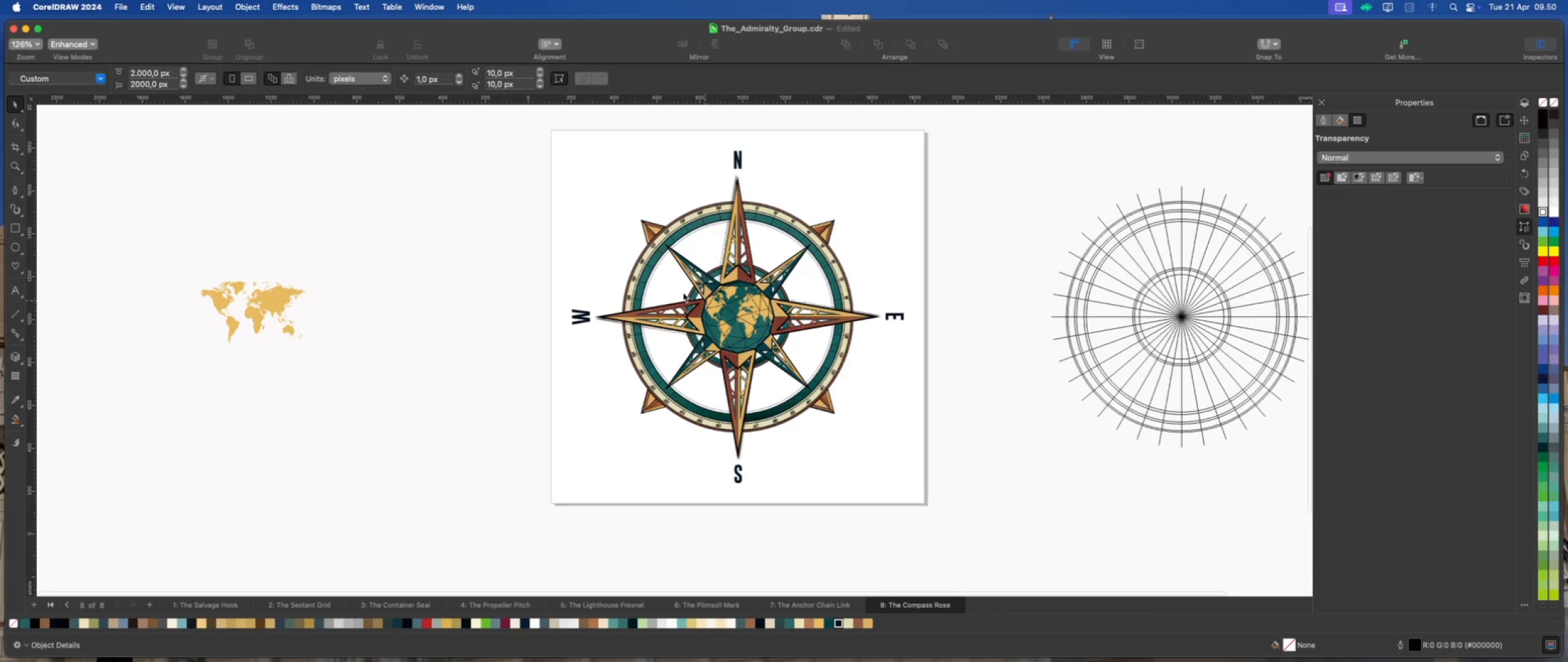 
scroll: coordinate [586, 229], scroll_direction: up, amount: 2.0
 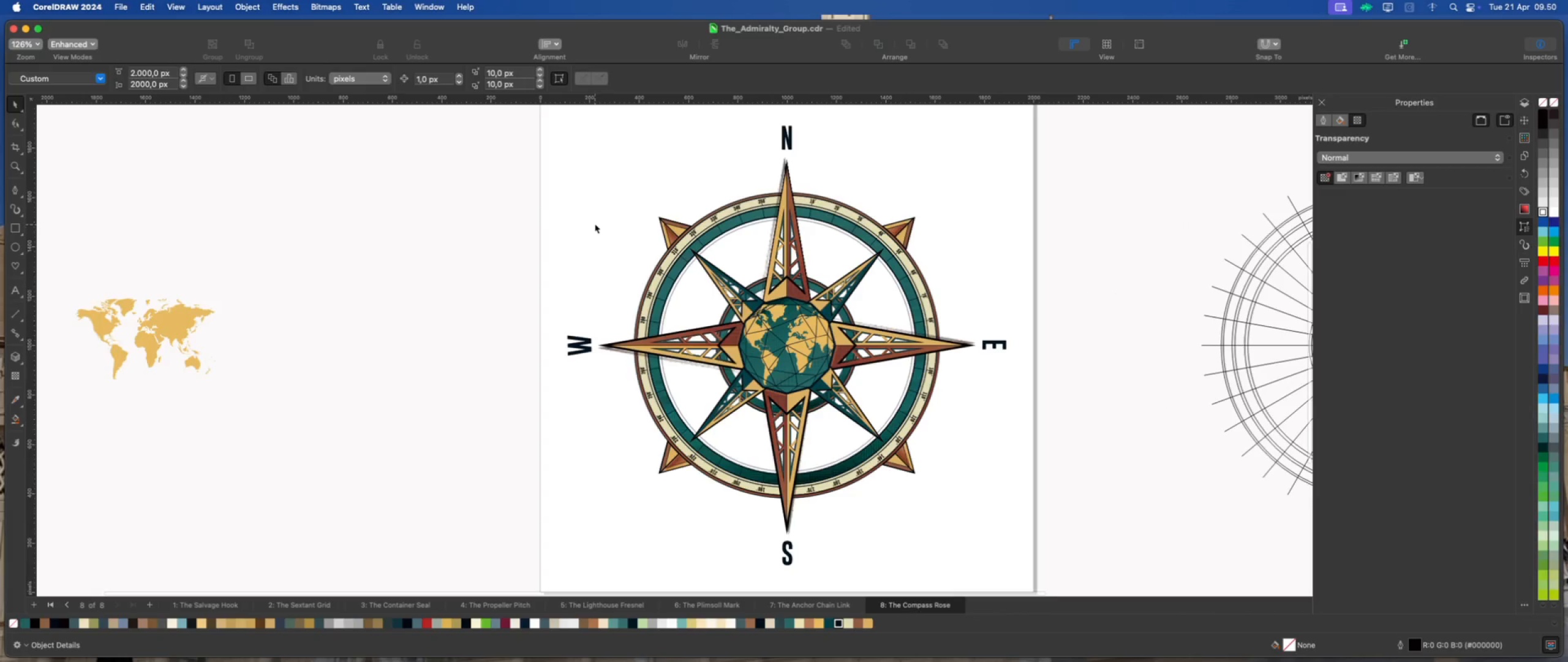 
left_click([595, 215])
 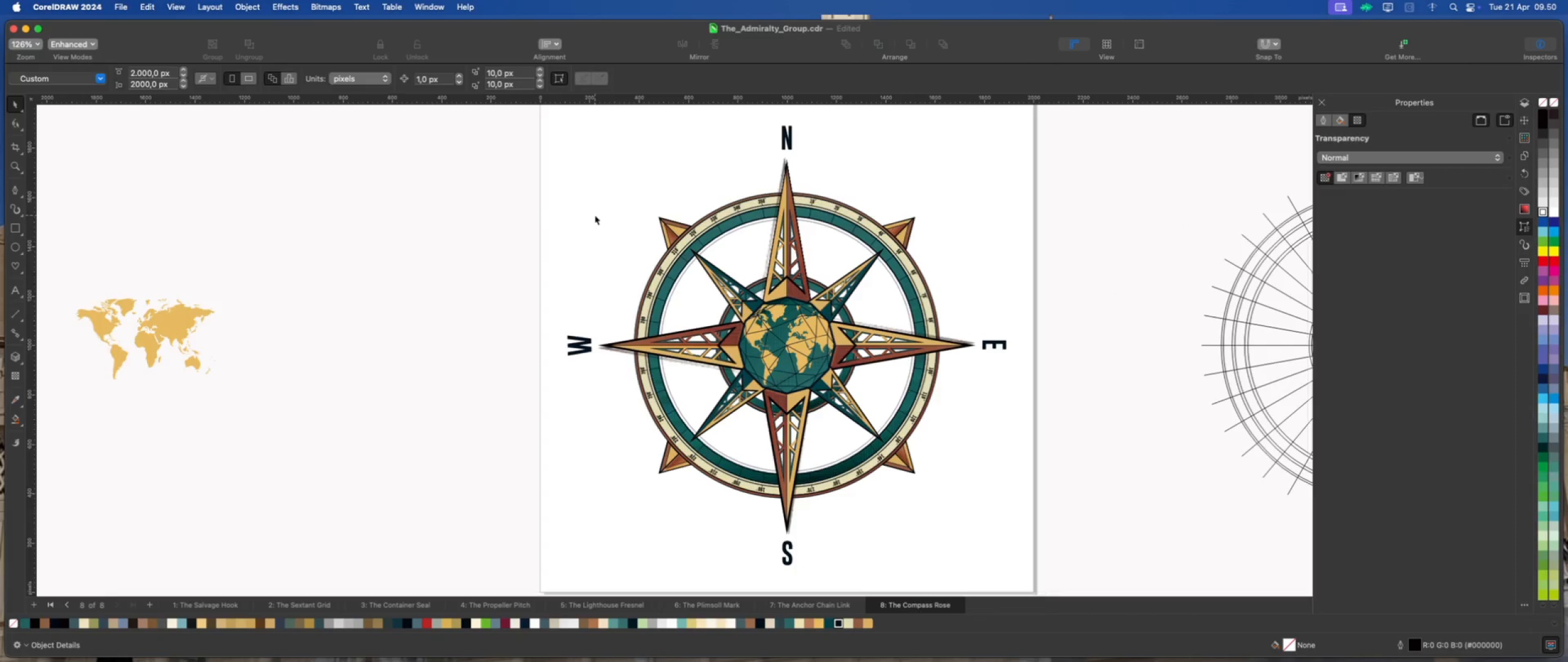 
key(Meta+S)
 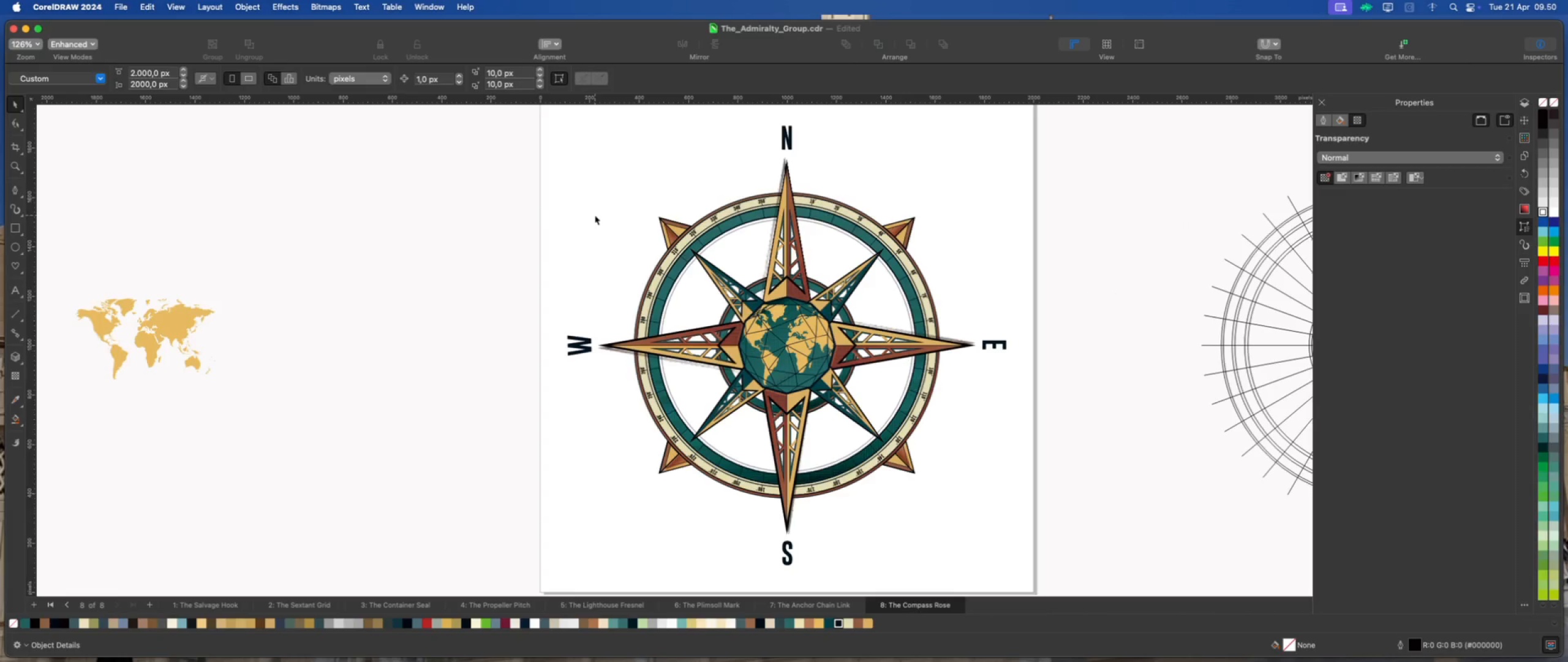 
left_click([595, 215])
 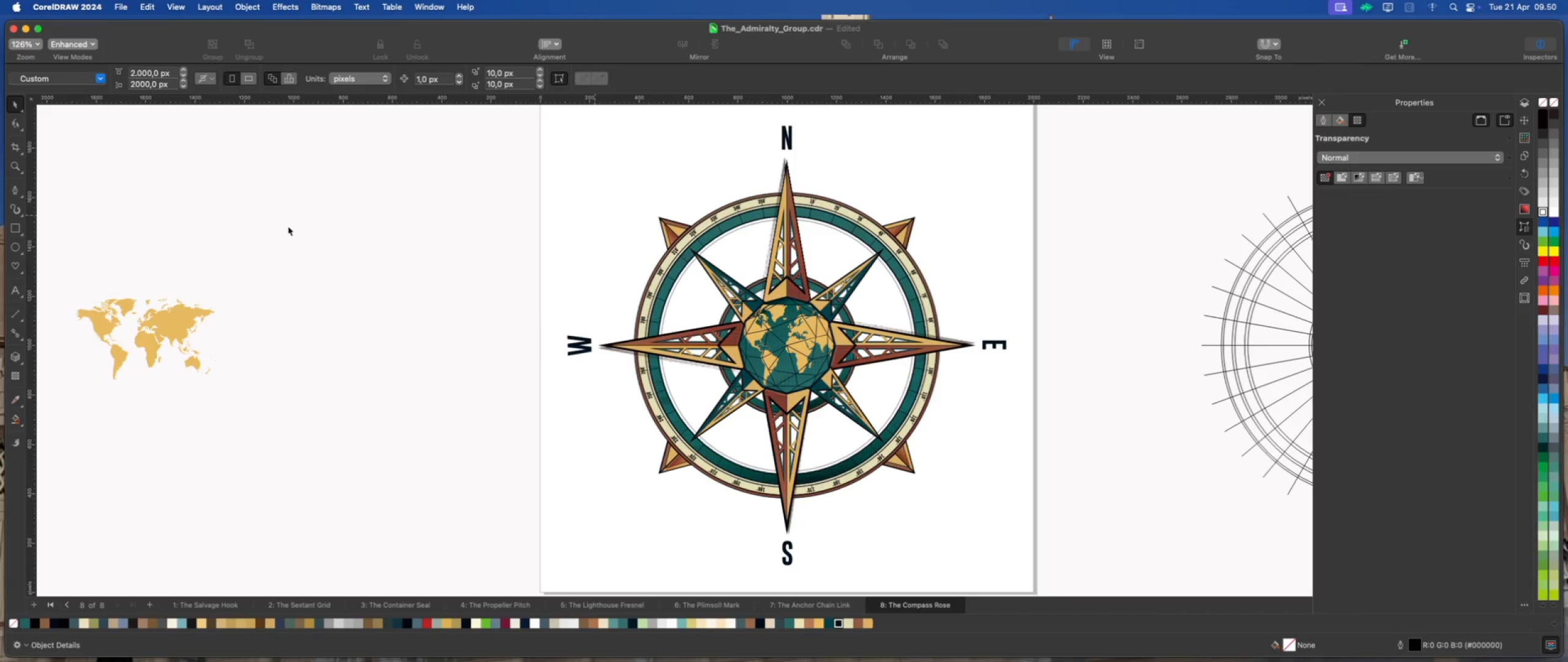 
left_click_drag(start_coordinate=[292, 236], to_coordinate=[94, 400])
 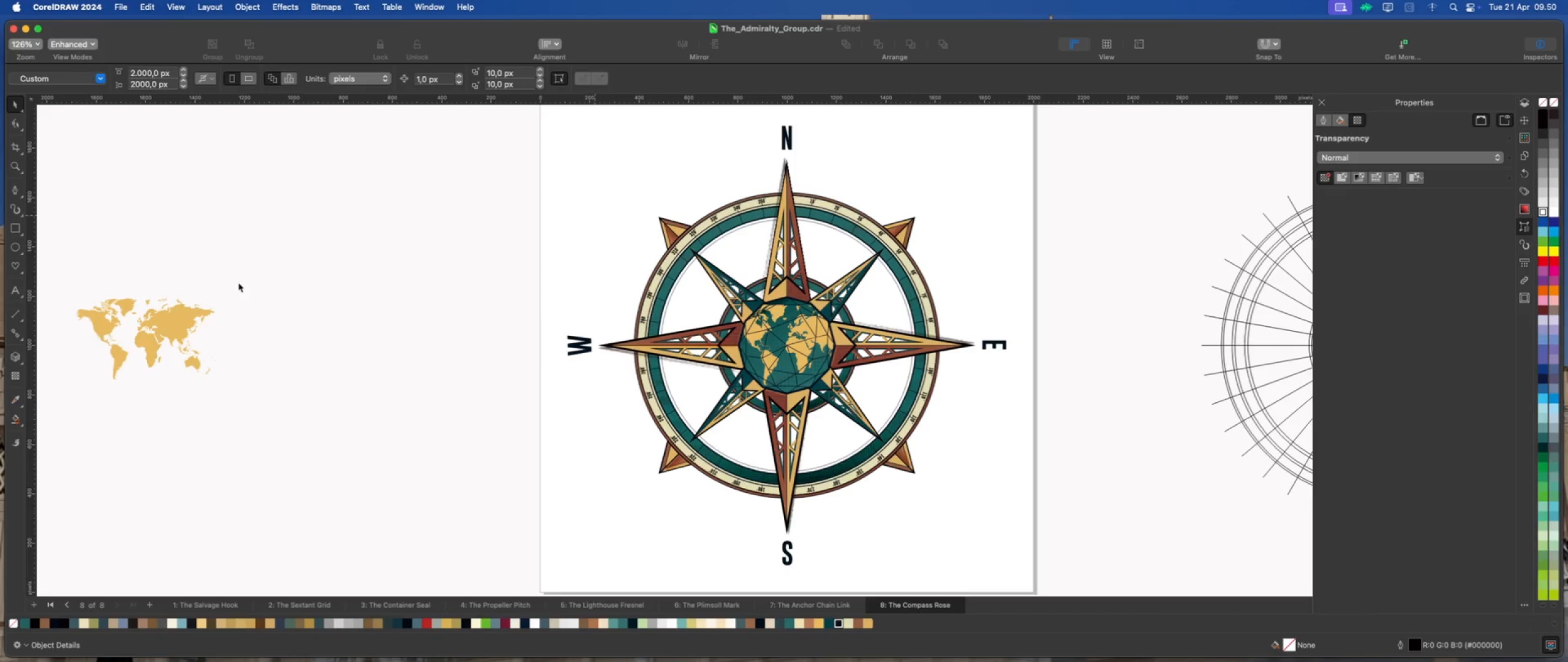 
left_click([254, 280])
 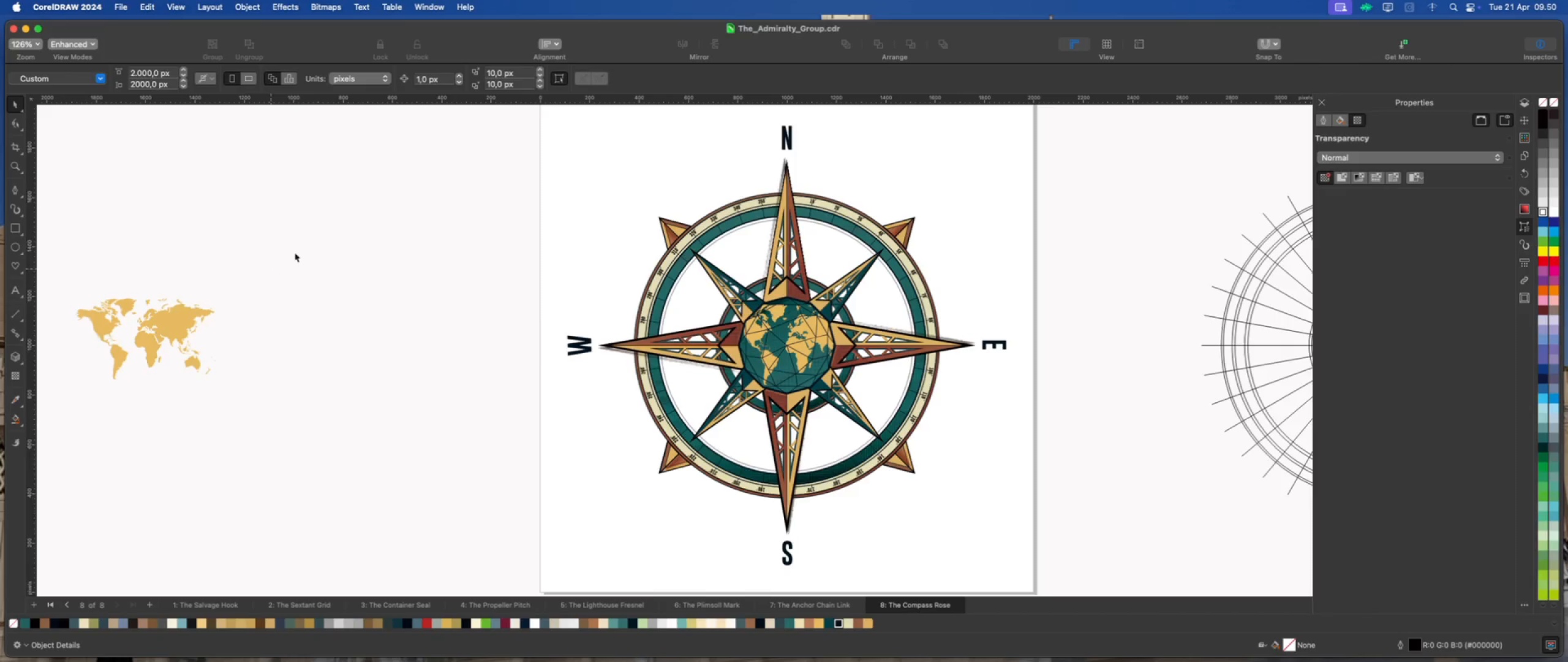 
left_click_drag(start_coordinate=[301, 245], to_coordinate=[66, 407])
 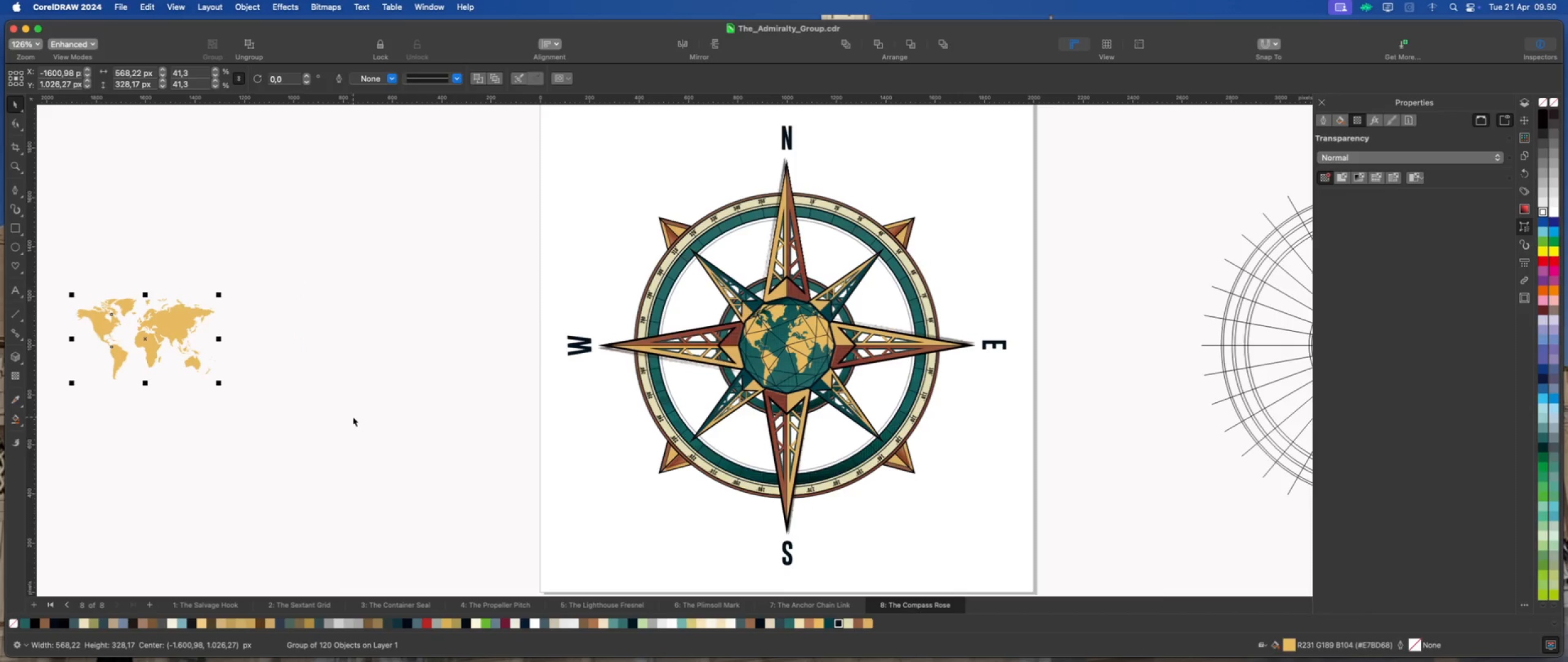 
key(Delete)
 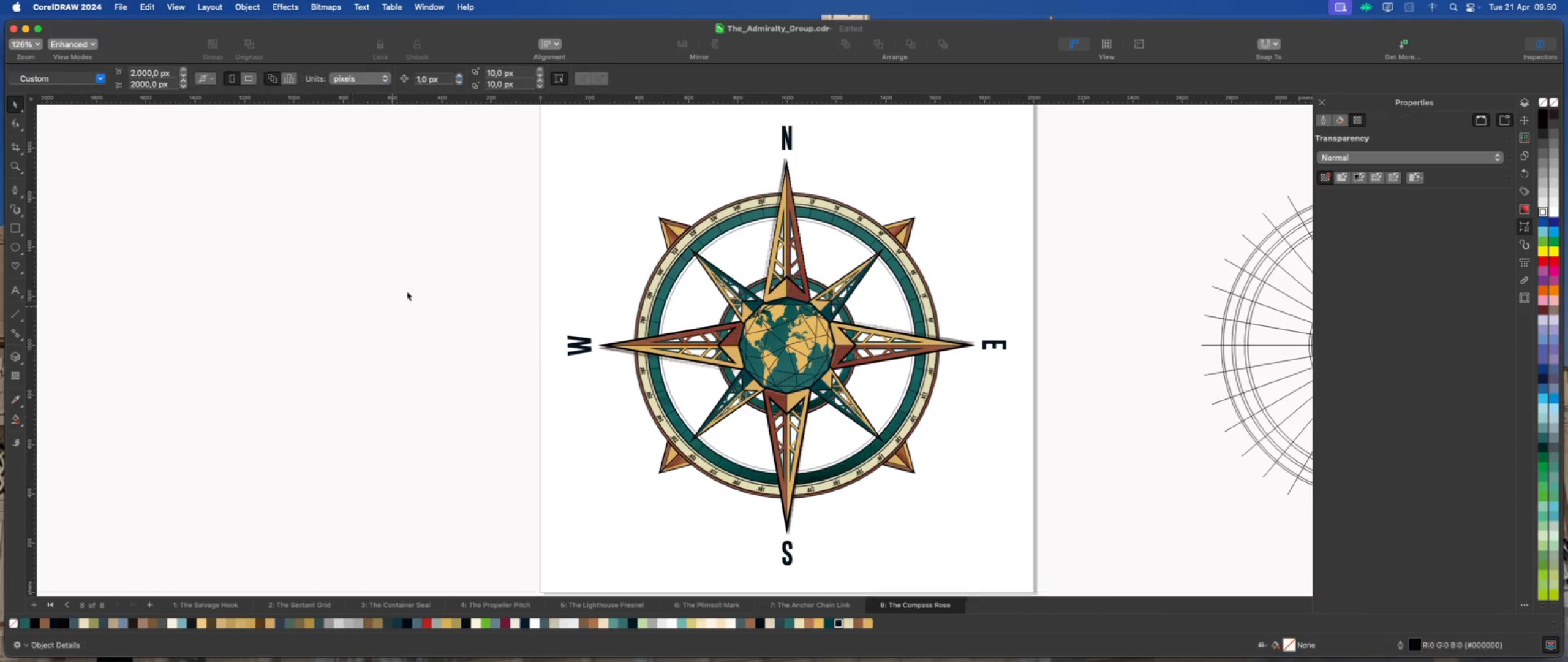 
scroll: coordinate [899, 276], scroll_direction: down, amount: 3.0
 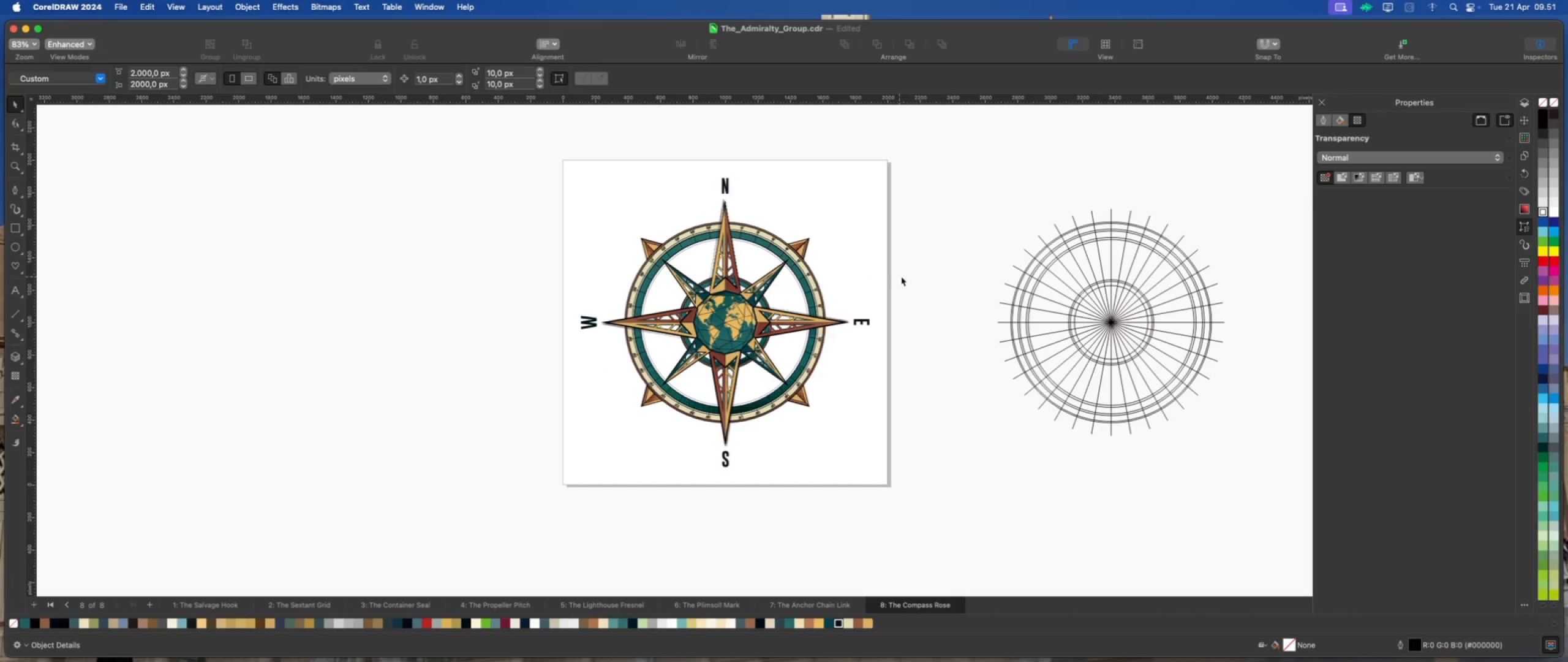 
scroll: coordinate [1185, 261], scroll_direction: up, amount: 6.0
 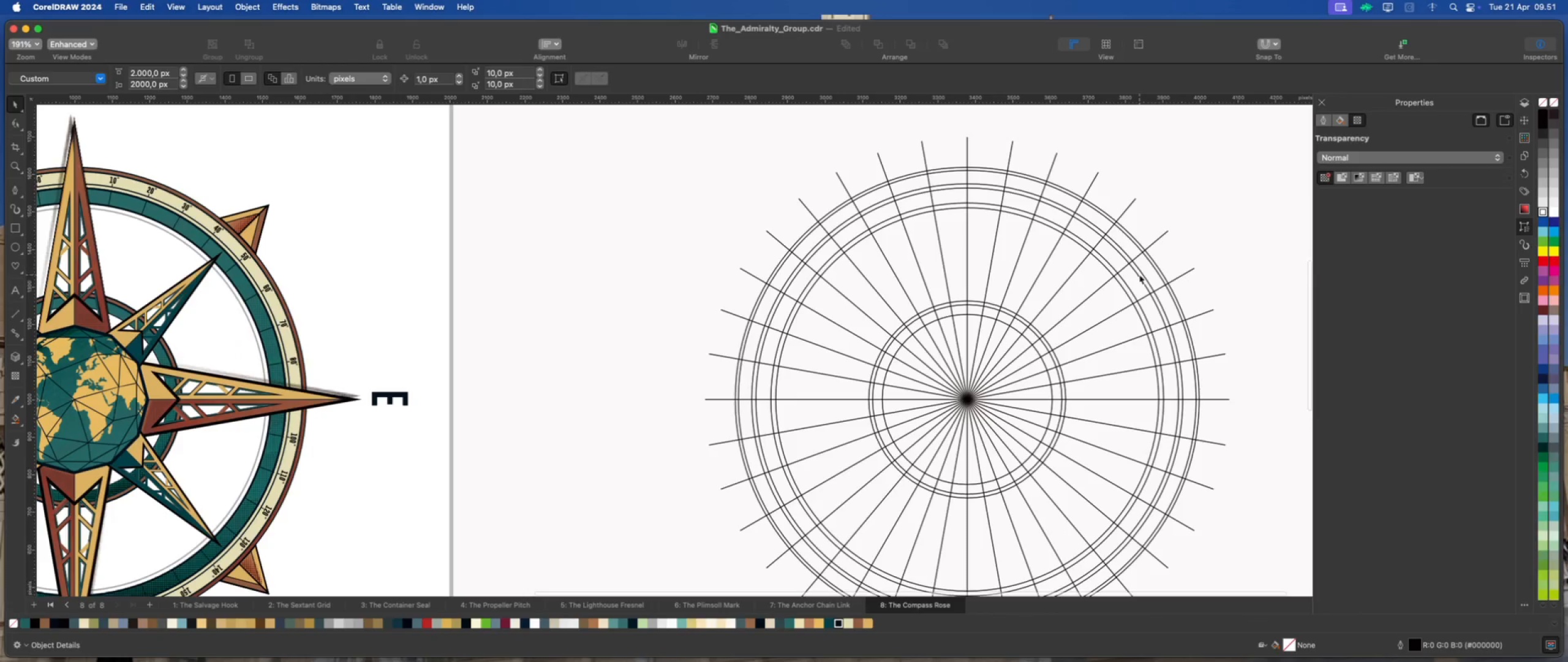 
left_click([1139, 275])
 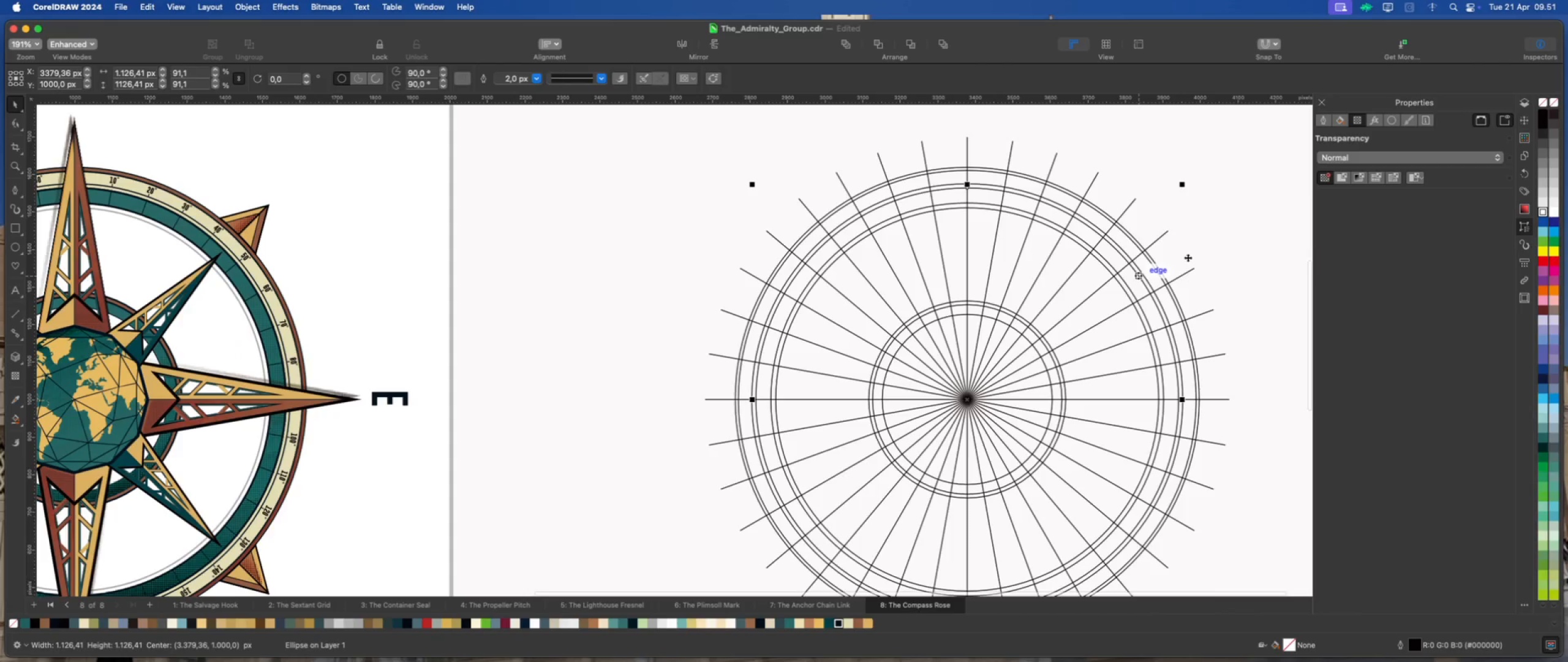 
left_click([1197, 242])
 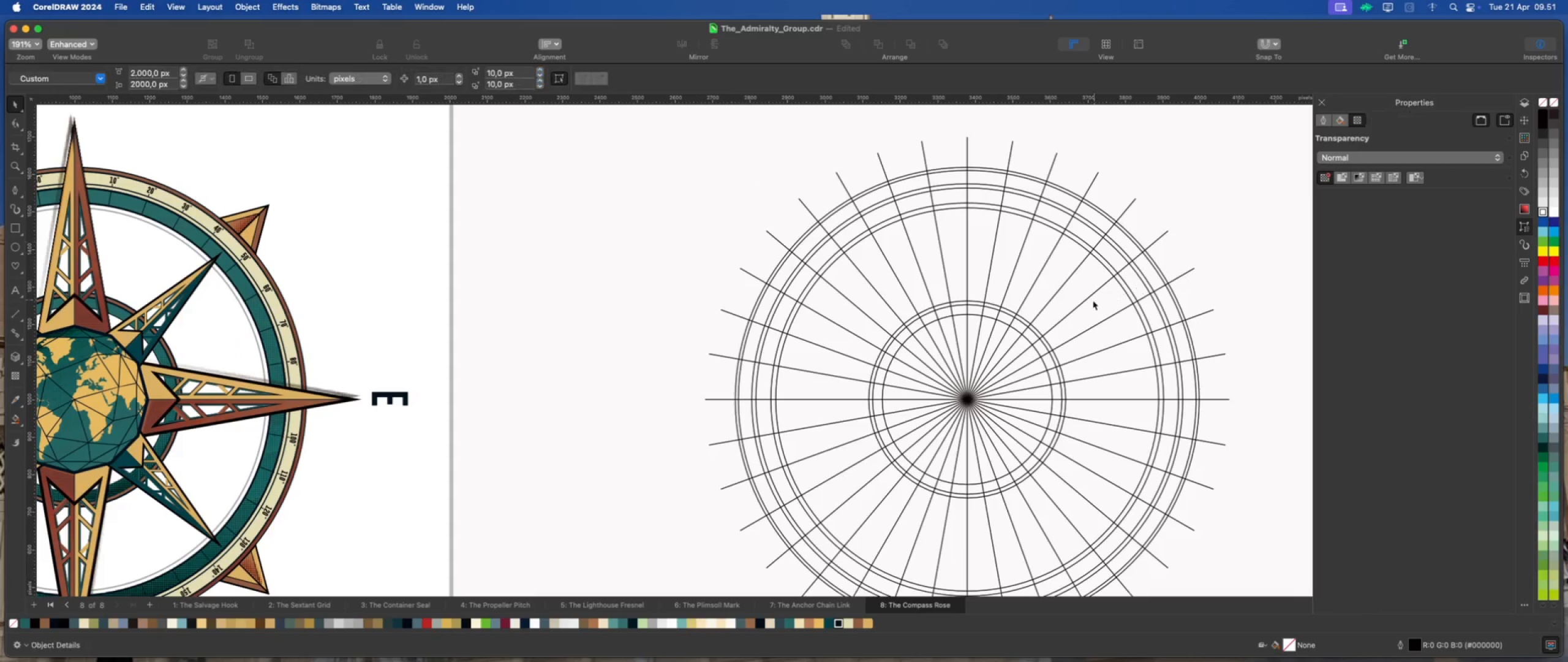 
left_click([1088, 304])
 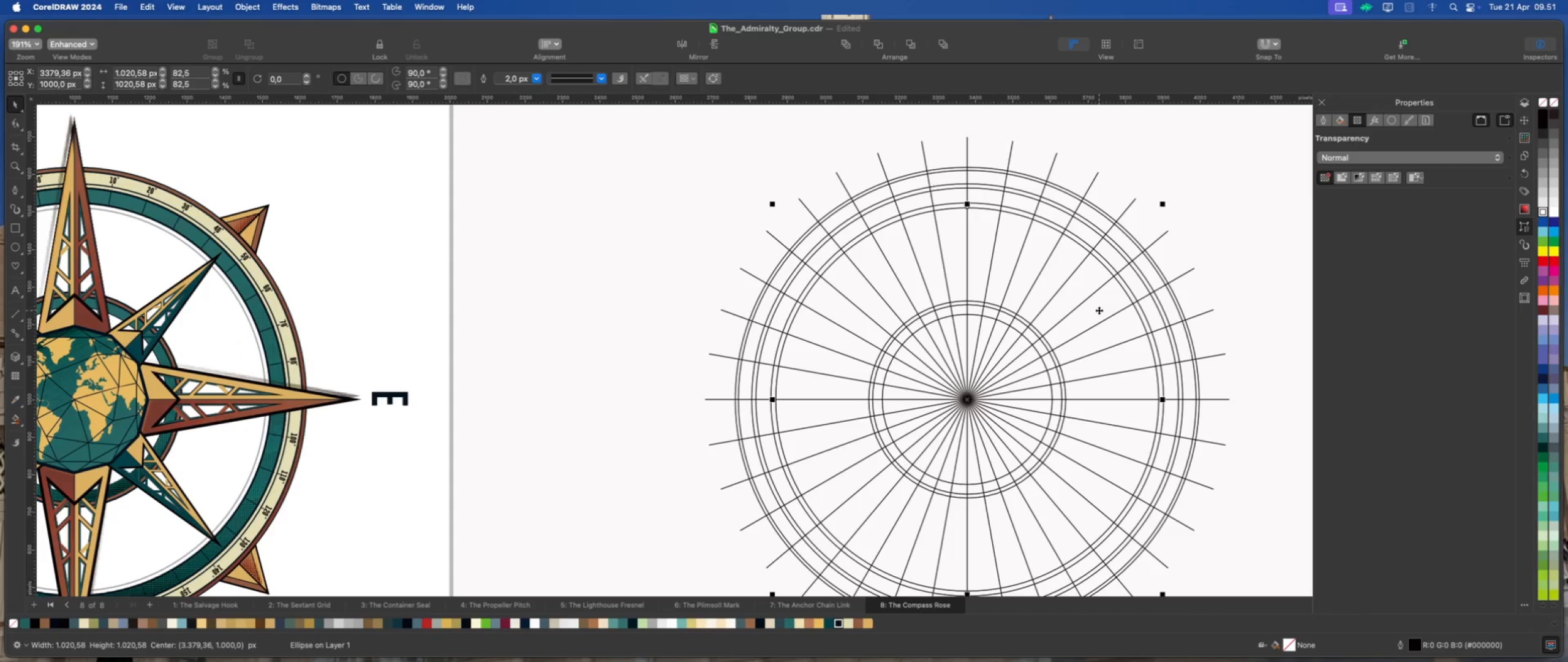 
key(Delete)
 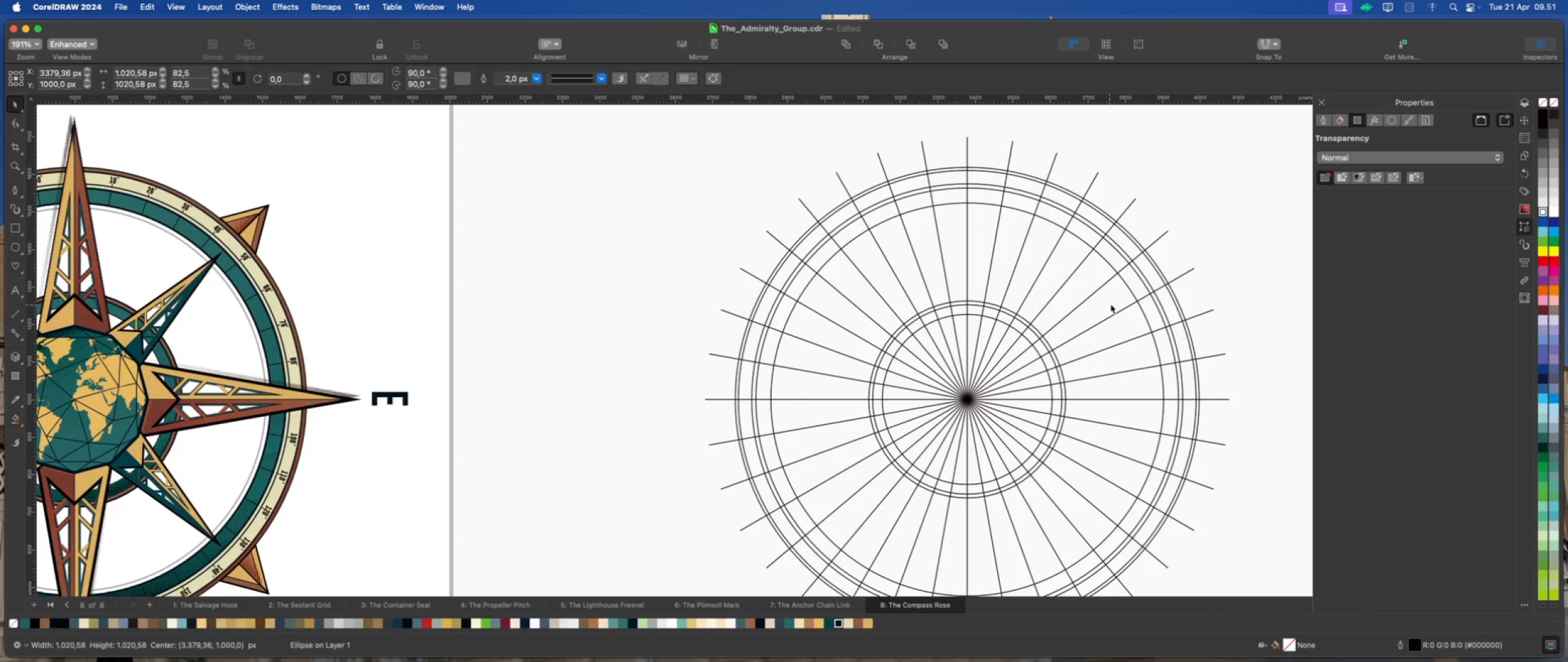 
left_click([1111, 303])
 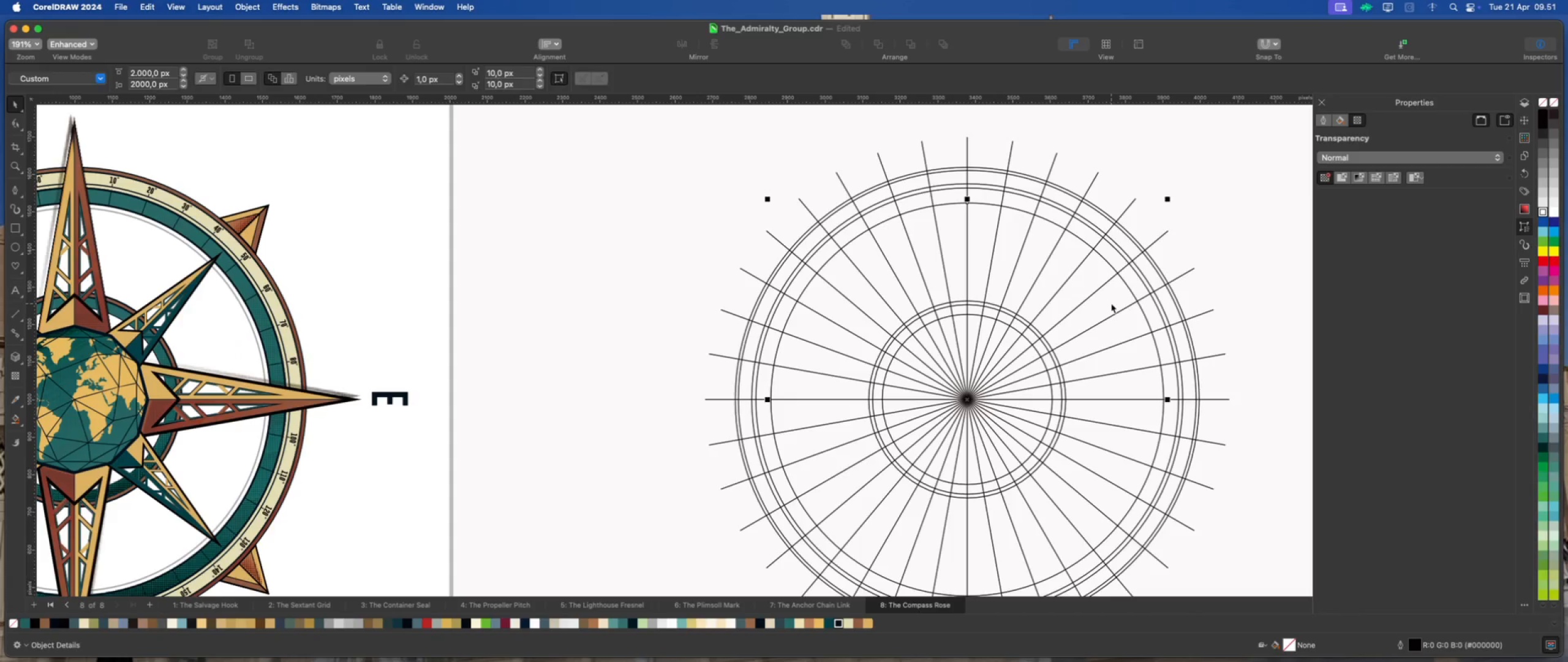 
key(Delete)
 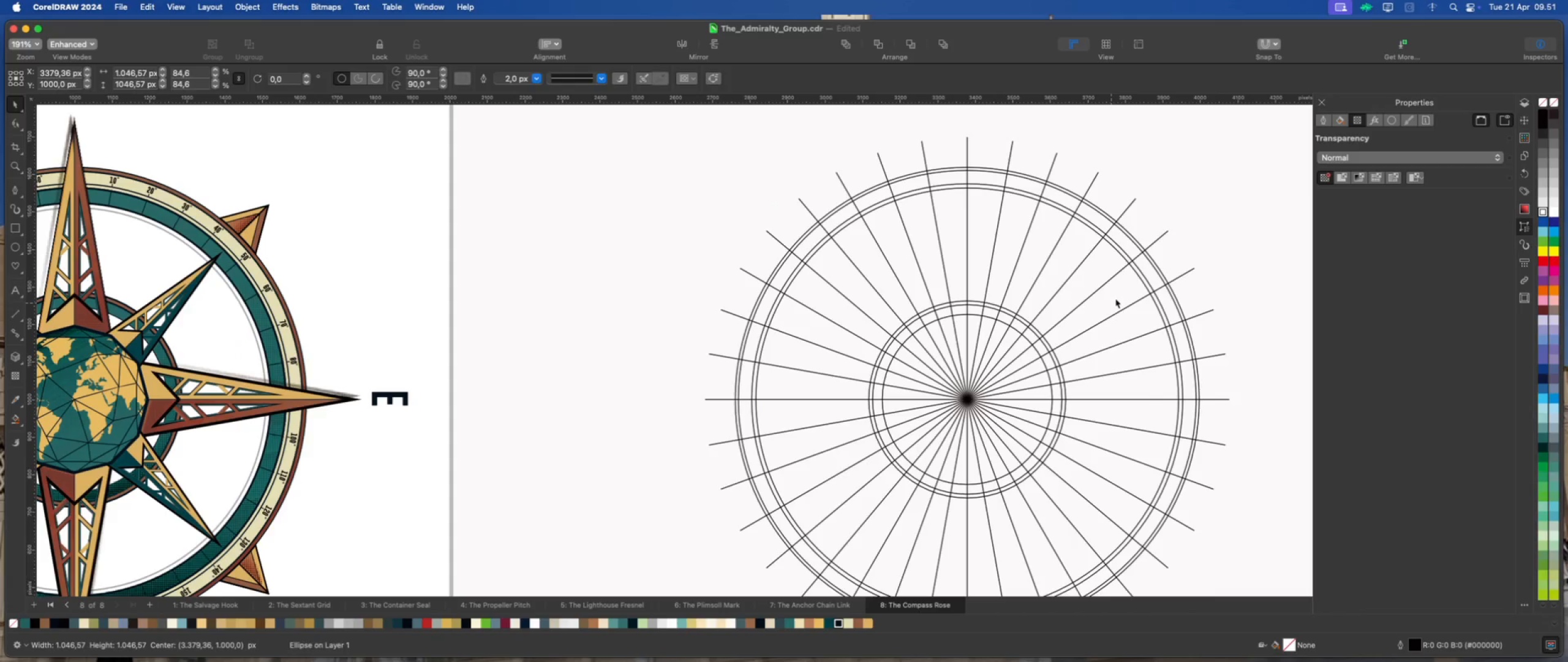 
left_click([1116, 299])
 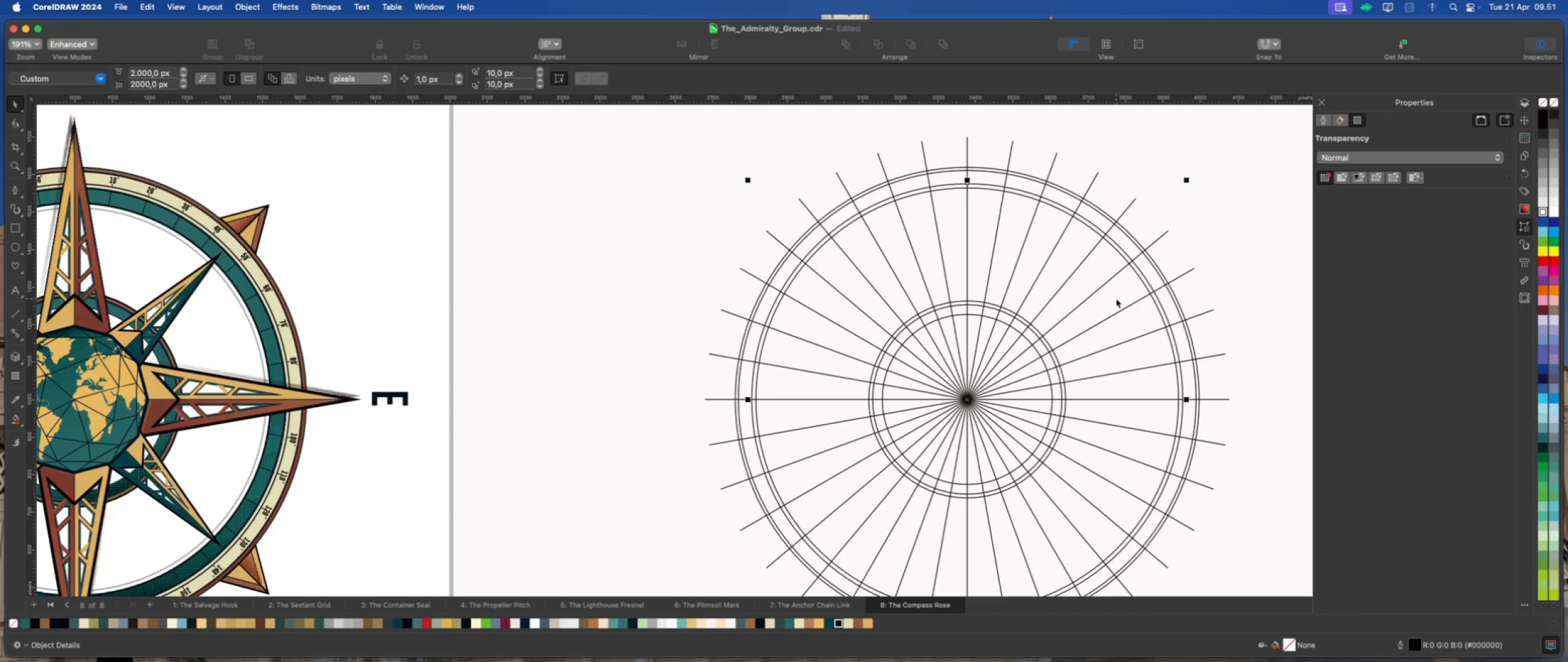 
key(Delete)
 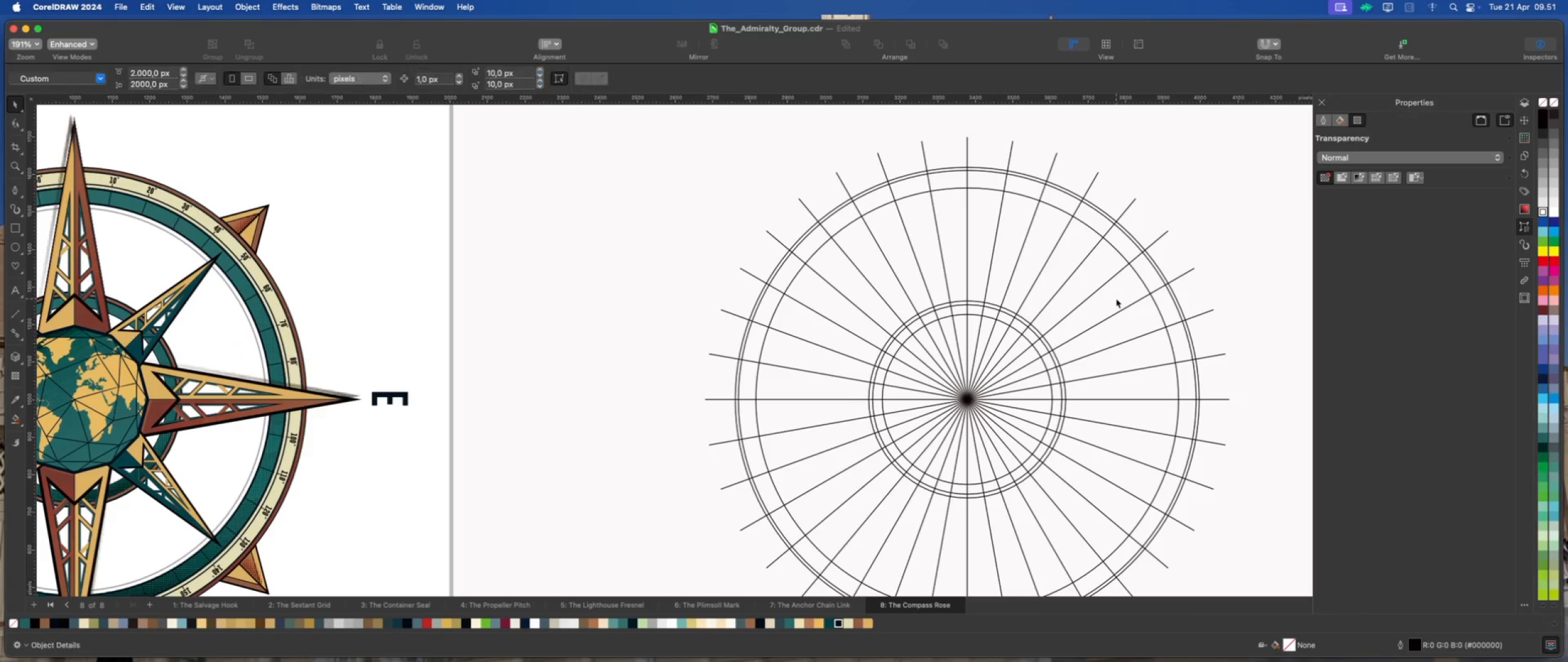 
left_click([1116, 299])
 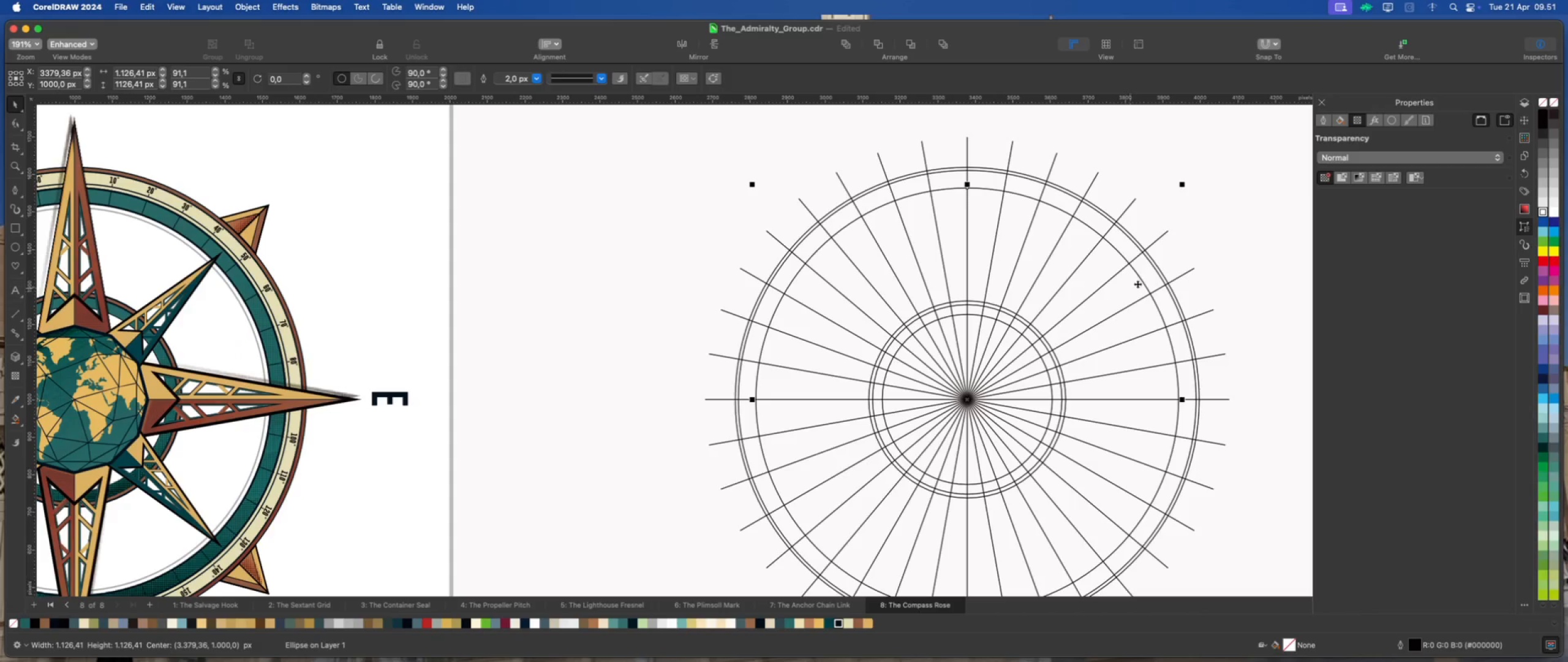 
left_click([1153, 273])
 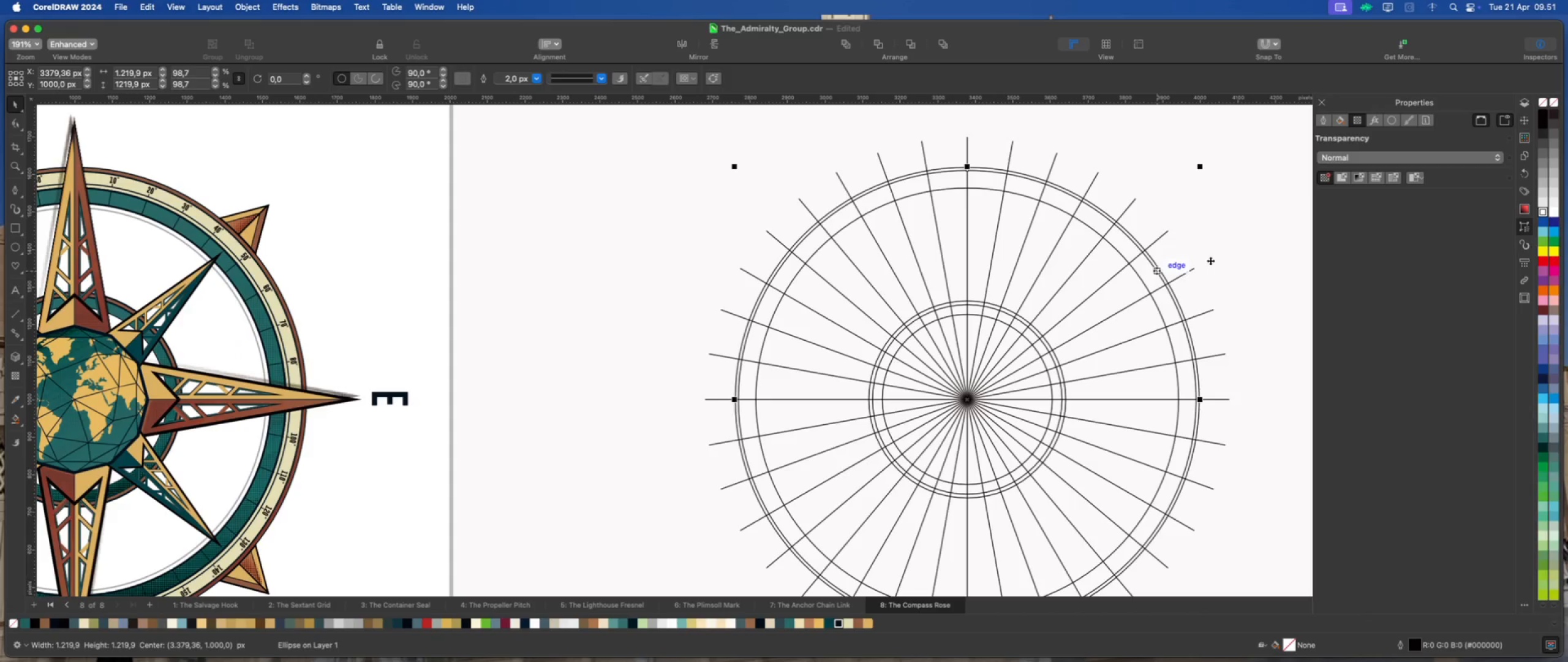 
key(Delete)
 